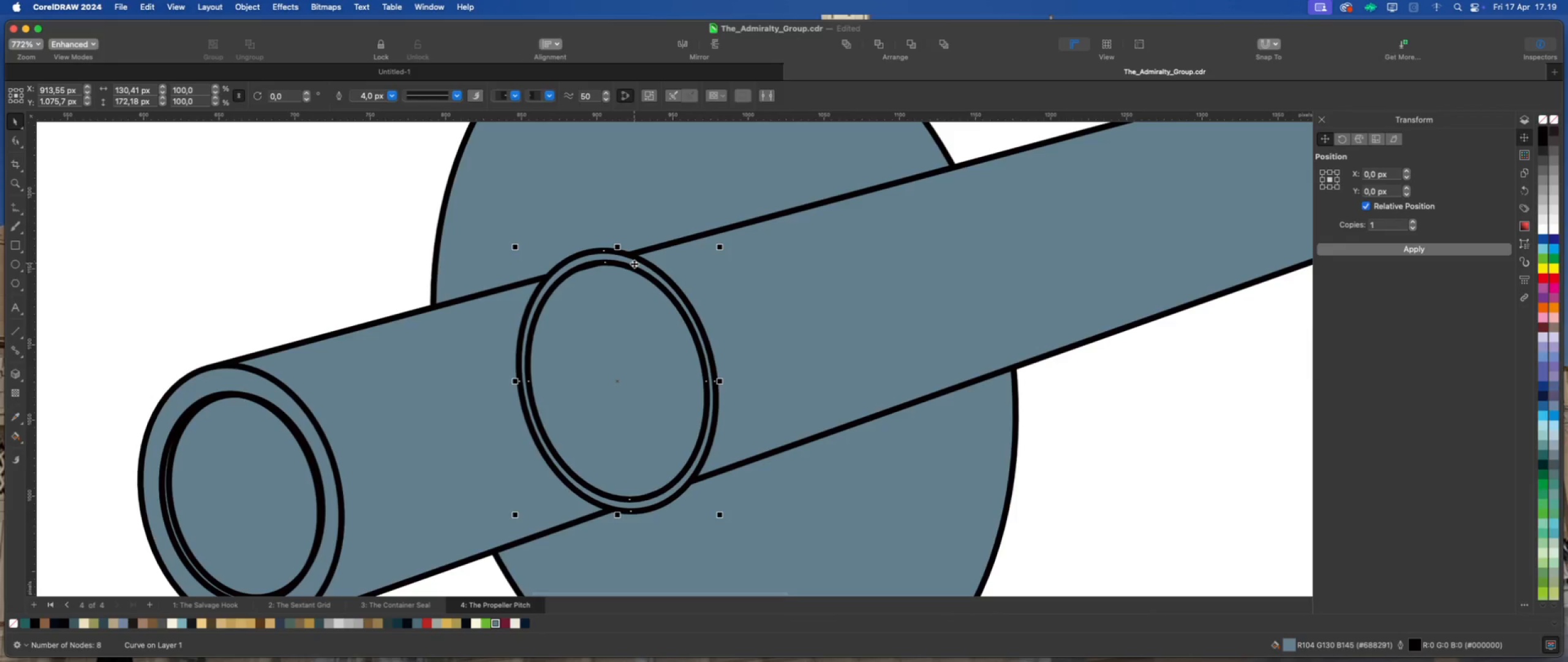 
scroll: coordinate [634, 263], scroll_direction: down, amount: 3.0
 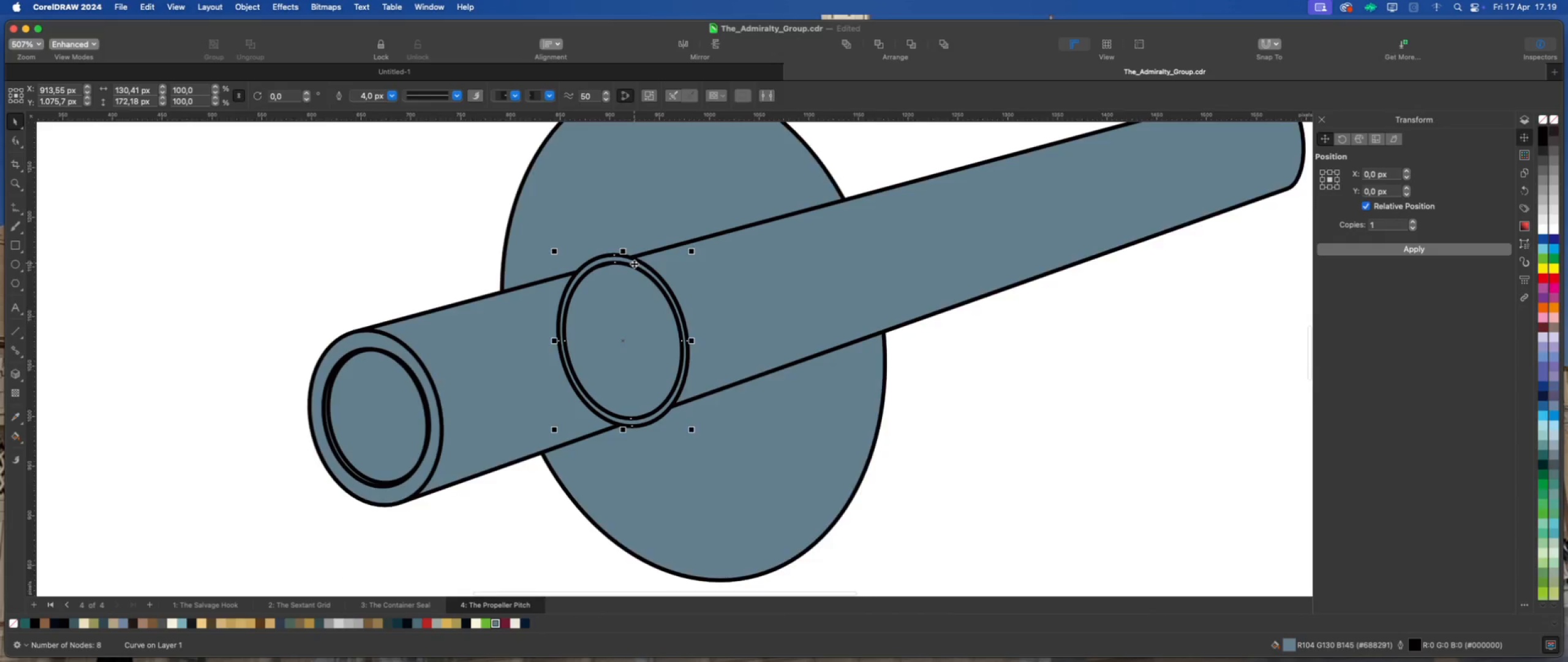 
scroll: coordinate [634, 263], scroll_direction: up, amount: 2.0
 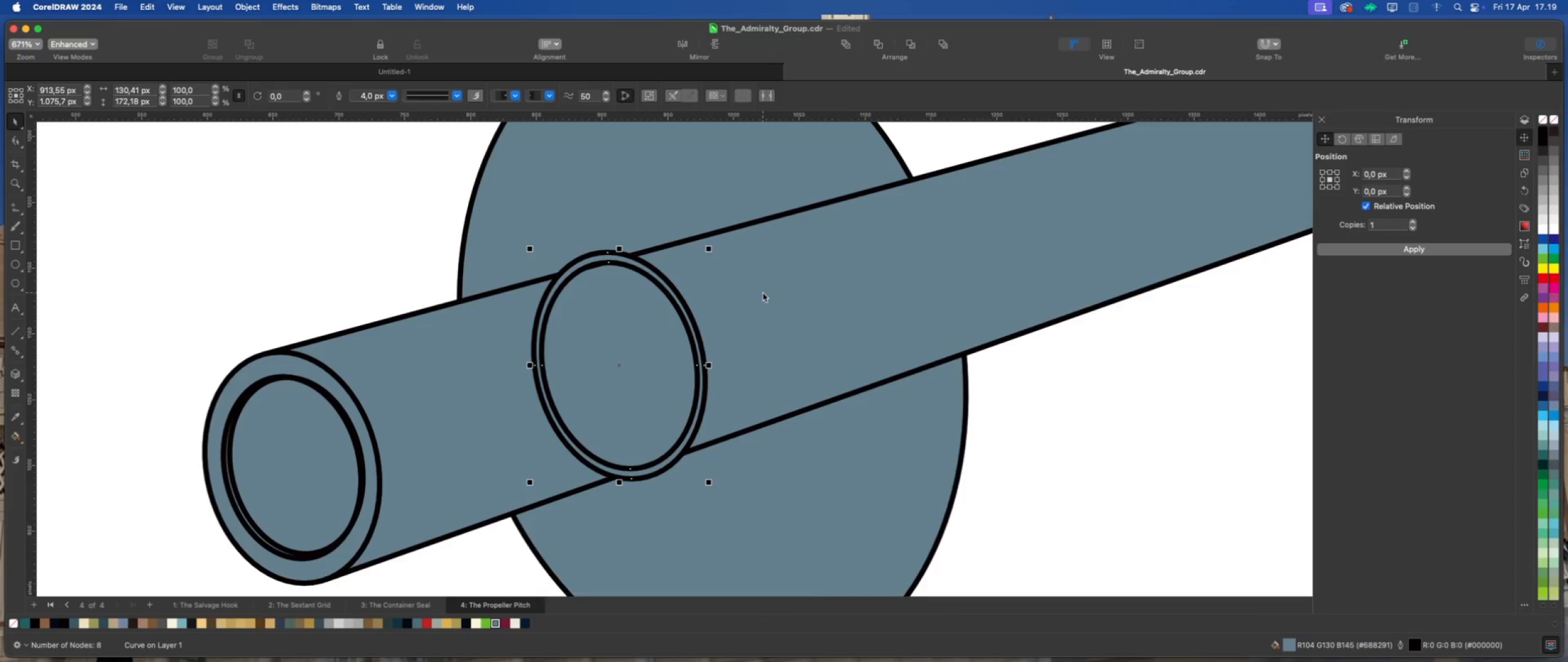 
left_click([772, 291])
 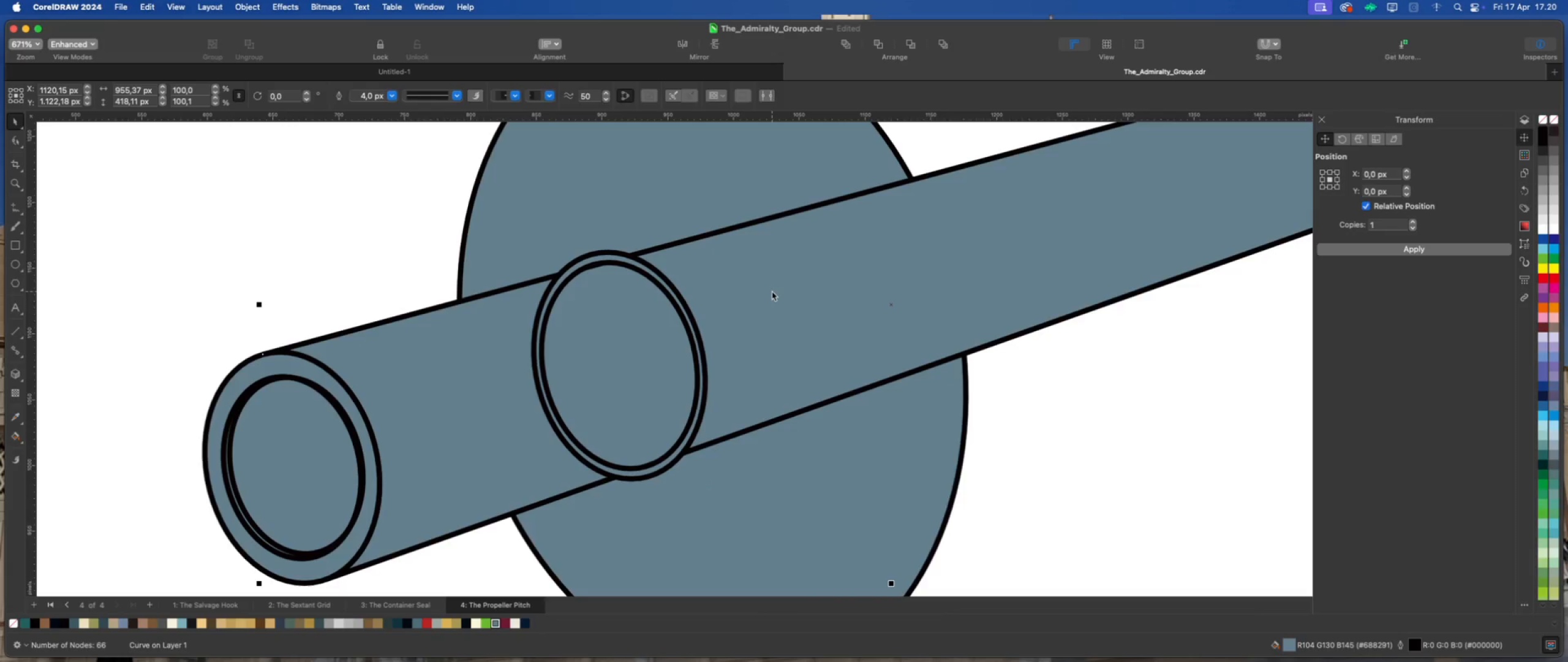 
wait(10.5)
 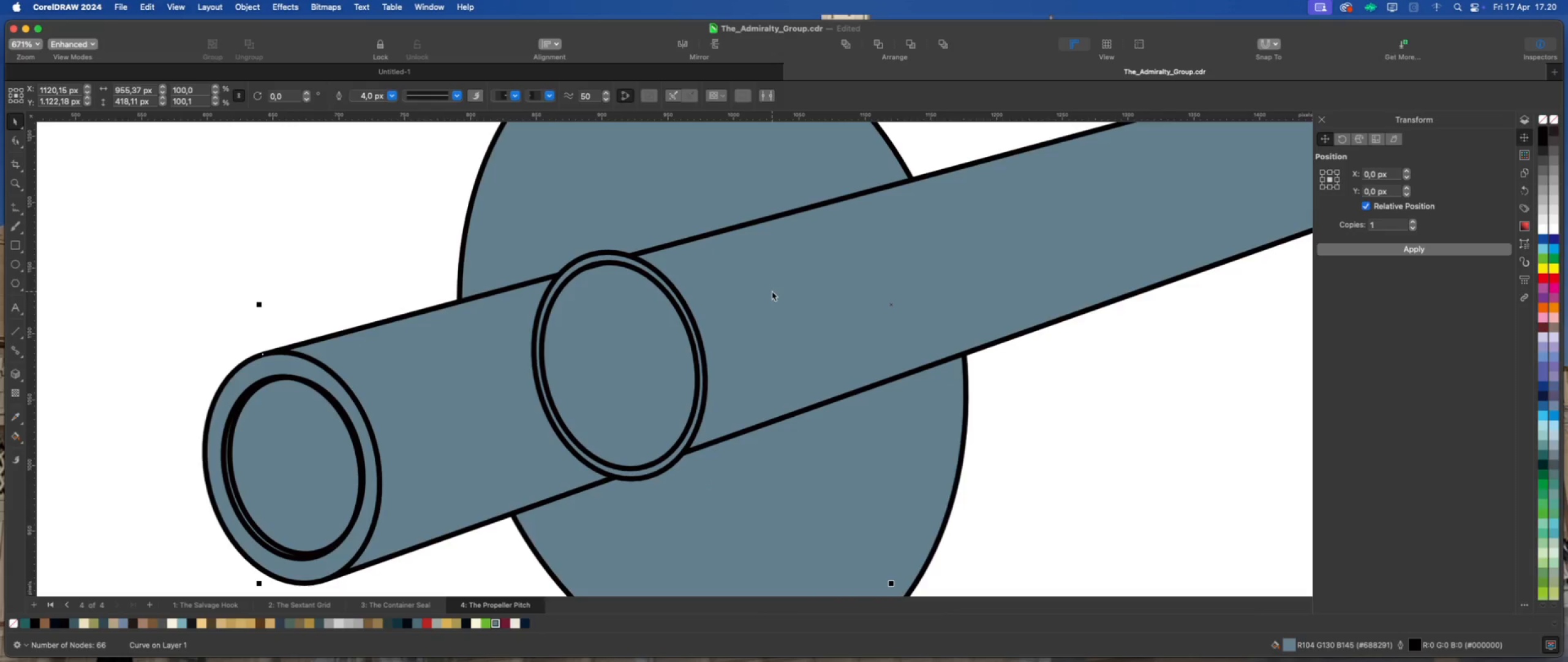 
scroll: coordinate [684, 261], scroll_direction: down, amount: 1.0
 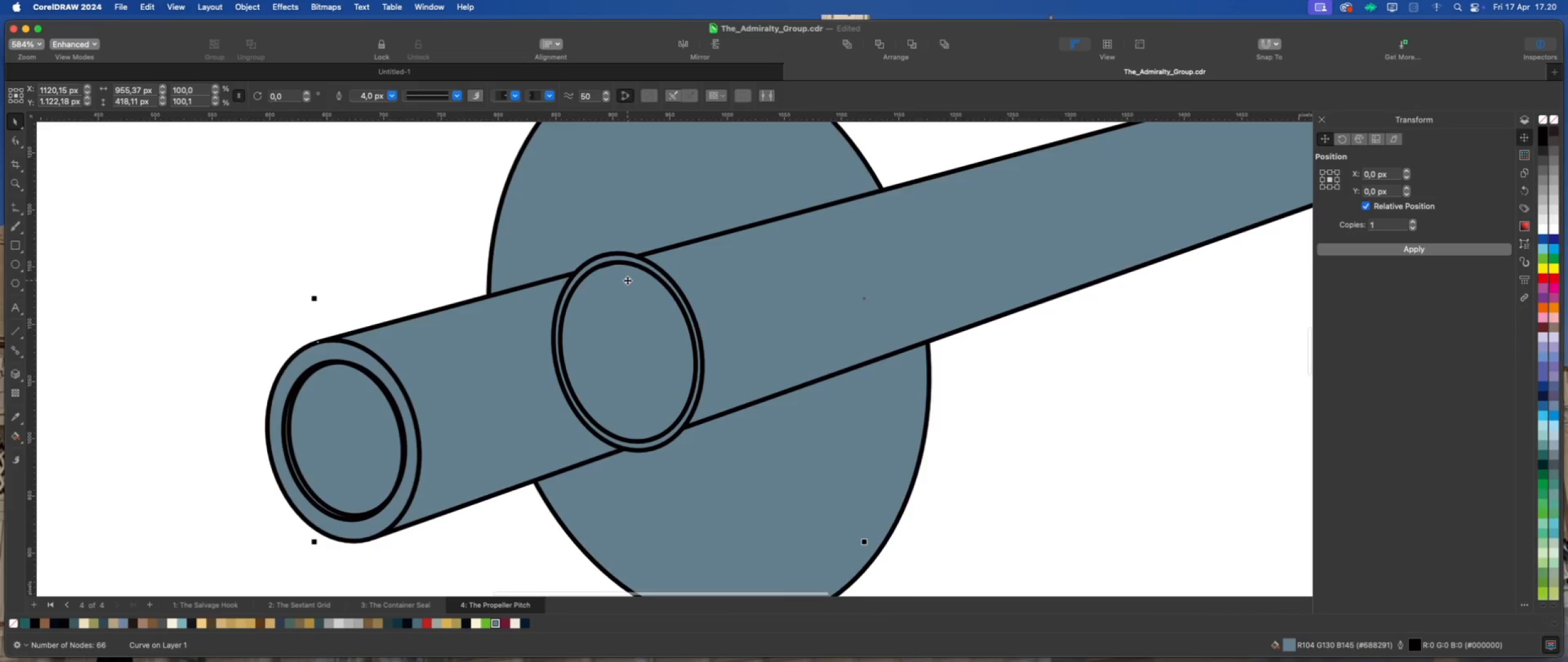 
scroll: coordinate [627, 280], scroll_direction: up, amount: 1.0
 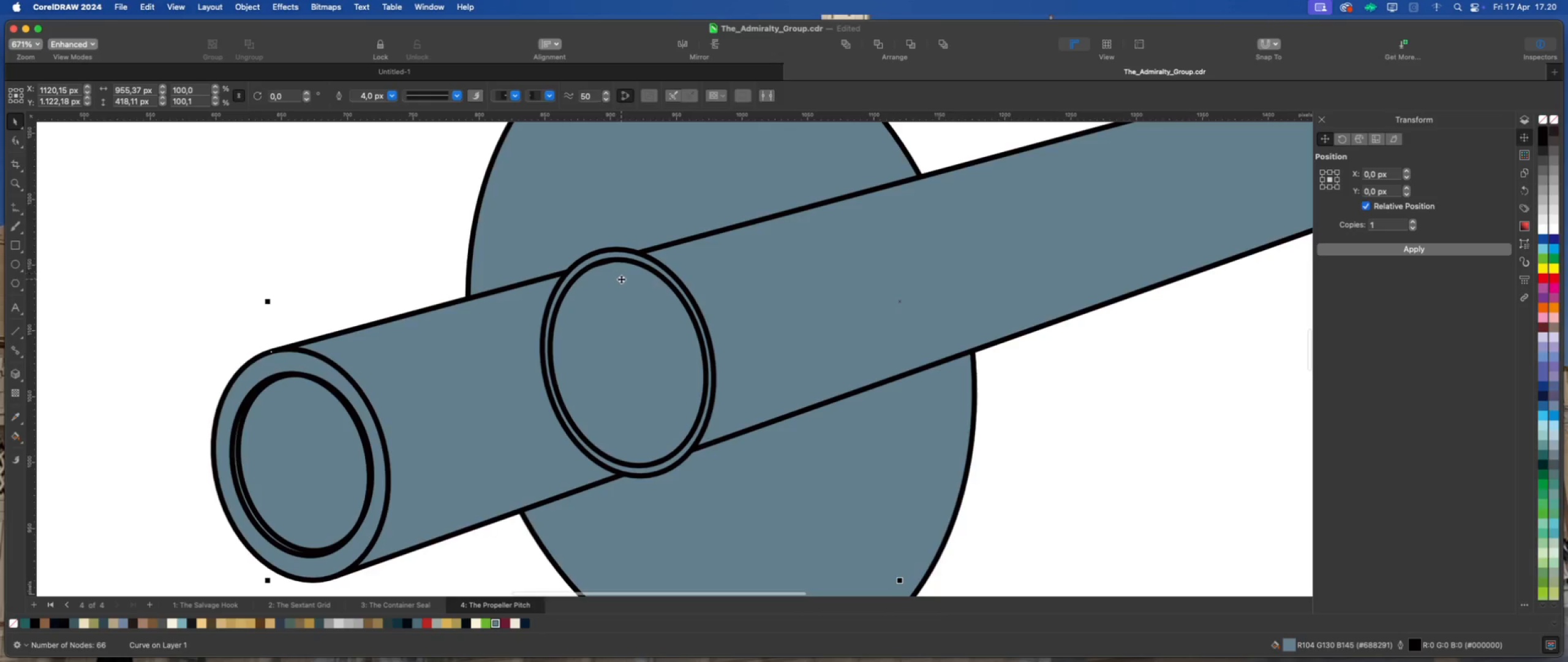 
scroll: coordinate [619, 279], scroll_direction: down, amount: 1.0
 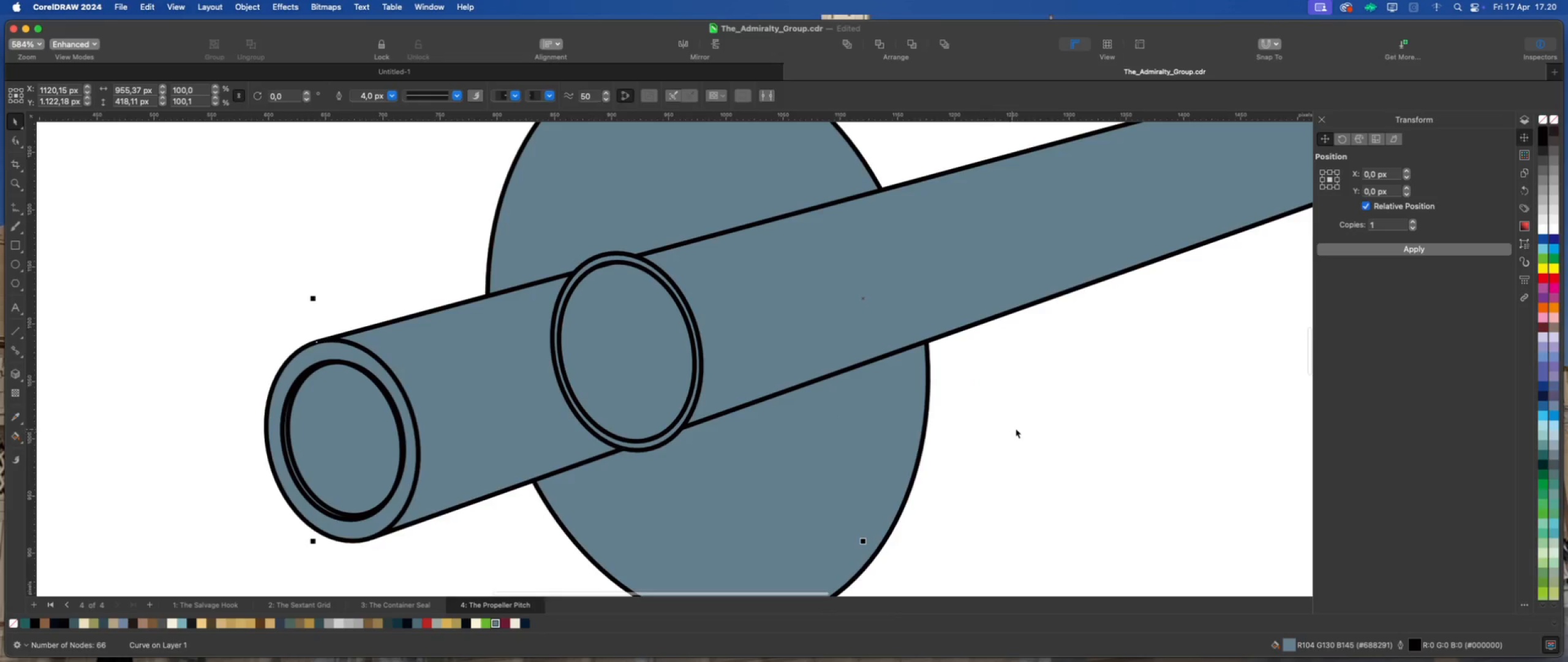 
left_click([1021, 427])
 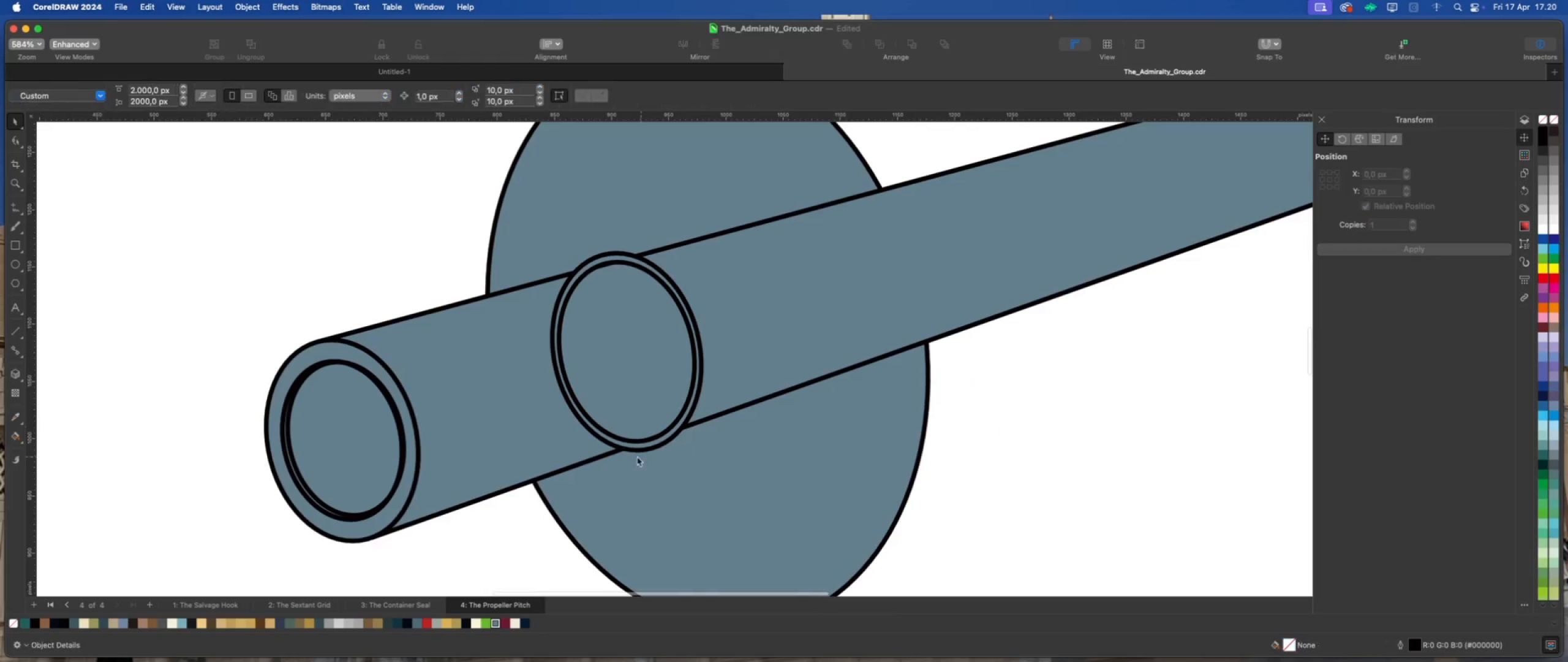 
left_click([664, 441])
 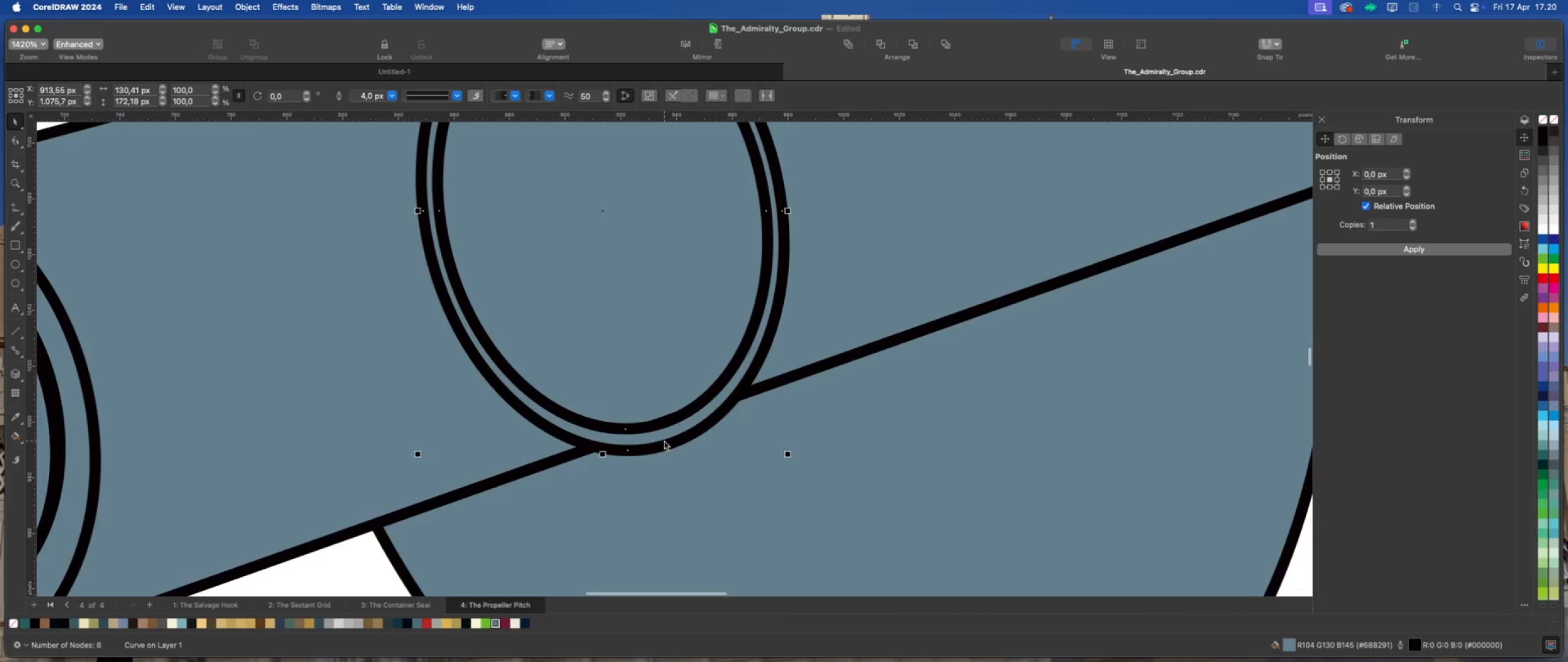 
scroll: coordinate [664, 441], scroll_direction: up, amount: 11.0
 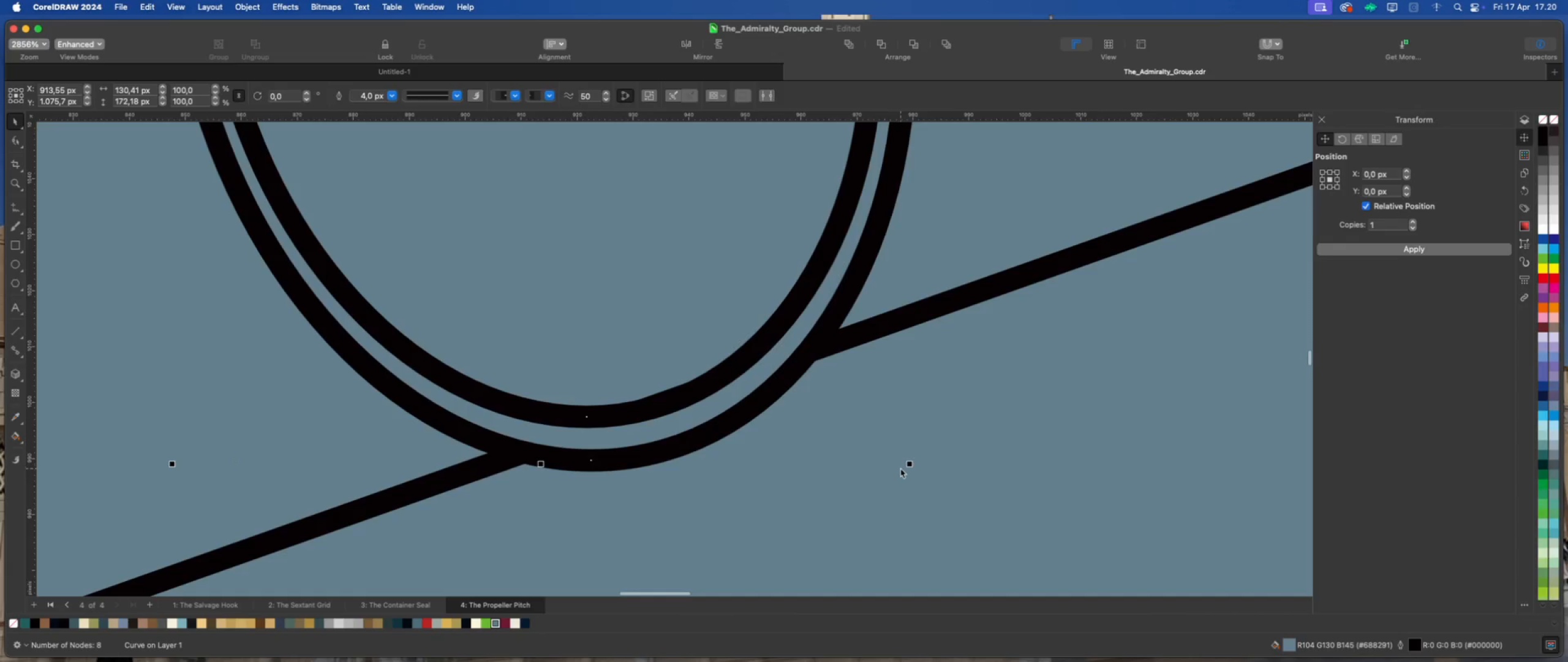 
left_click_drag(start_coordinate=[913, 468], to_coordinate=[916, 470])
 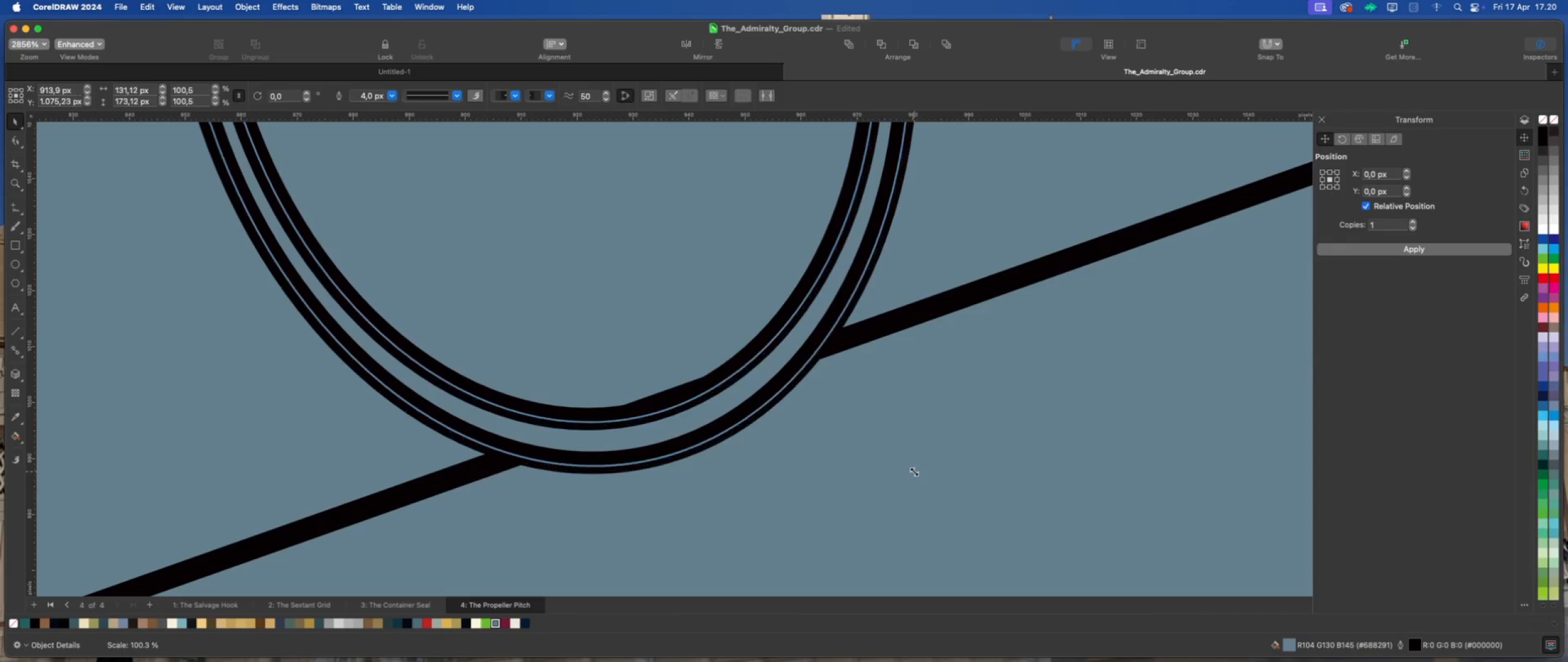 
wait(9.58)
 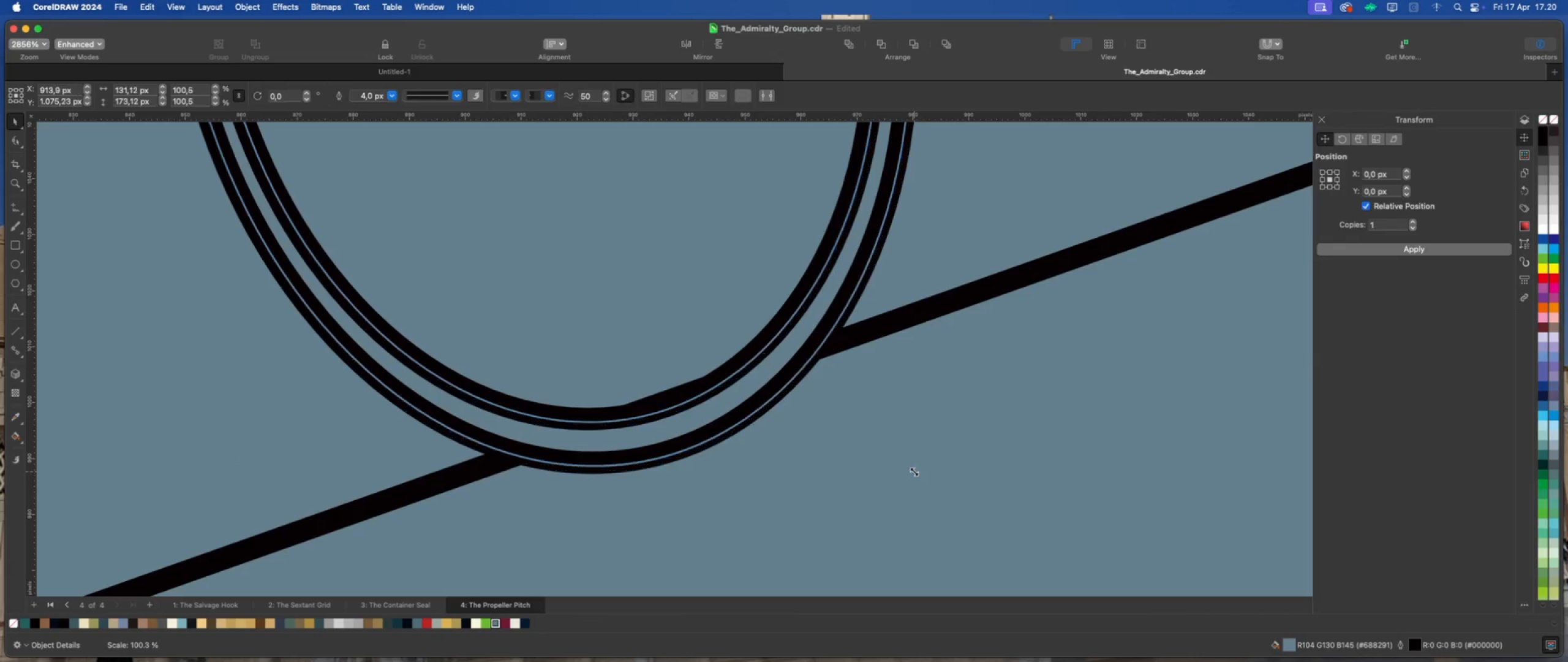 
left_click_drag(start_coordinate=[911, 465], to_coordinate=[908, 463])
 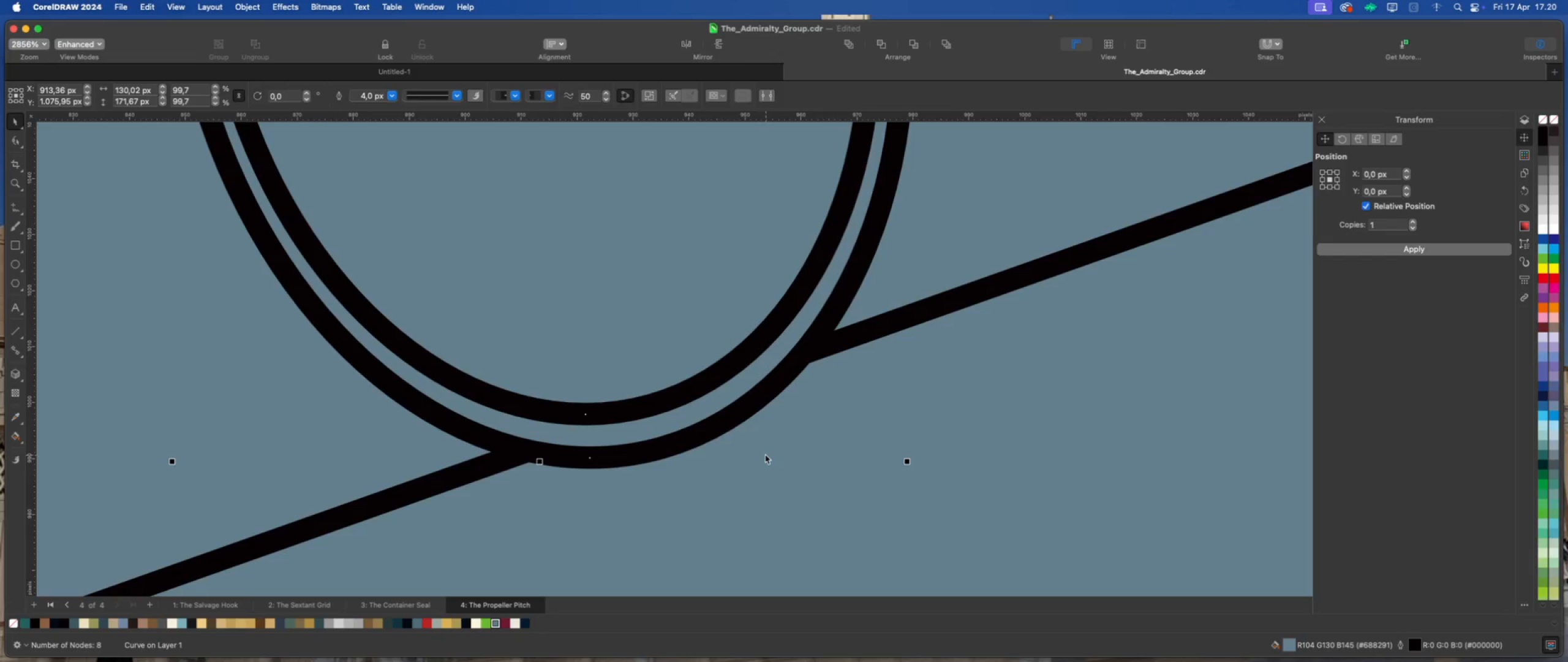 
scroll: coordinate [627, 283], scroll_direction: down, amount: 2.0
 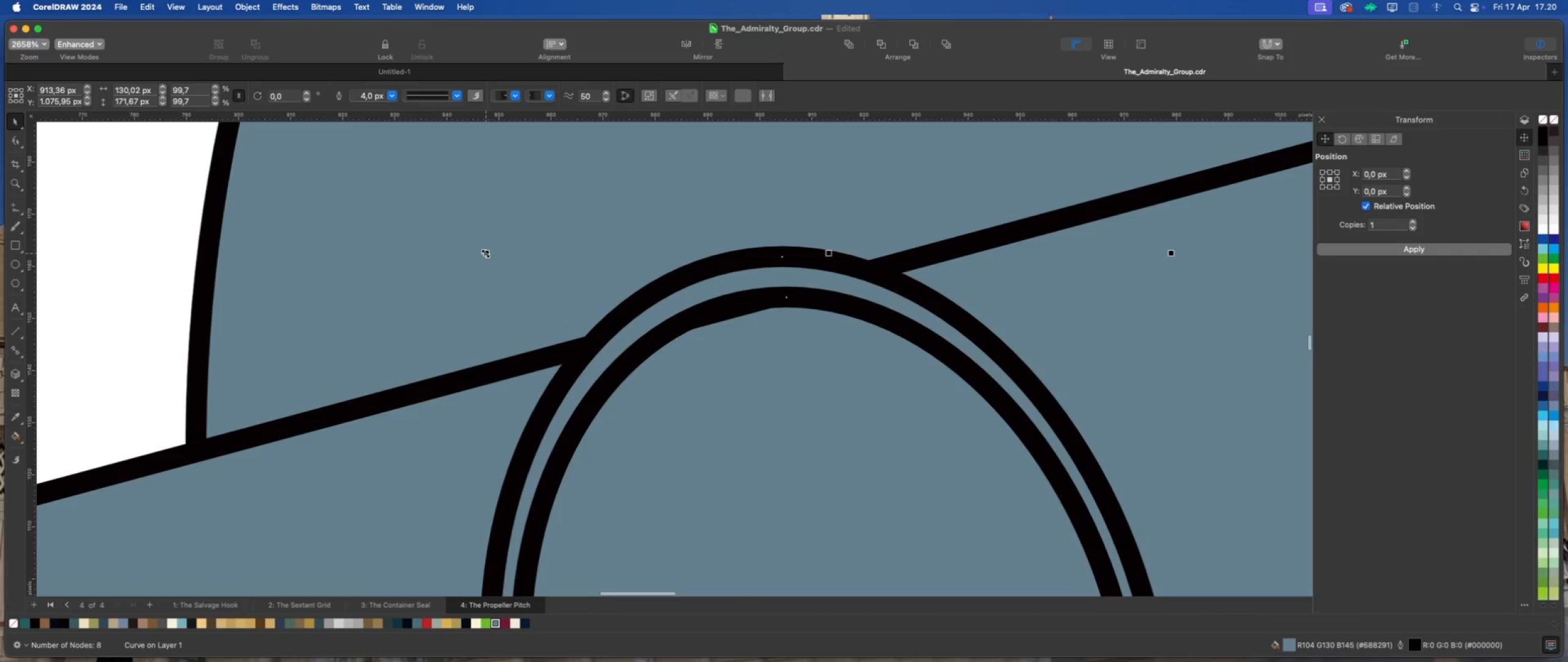 
left_click_drag(start_coordinate=[485, 253], to_coordinate=[494, 261])
 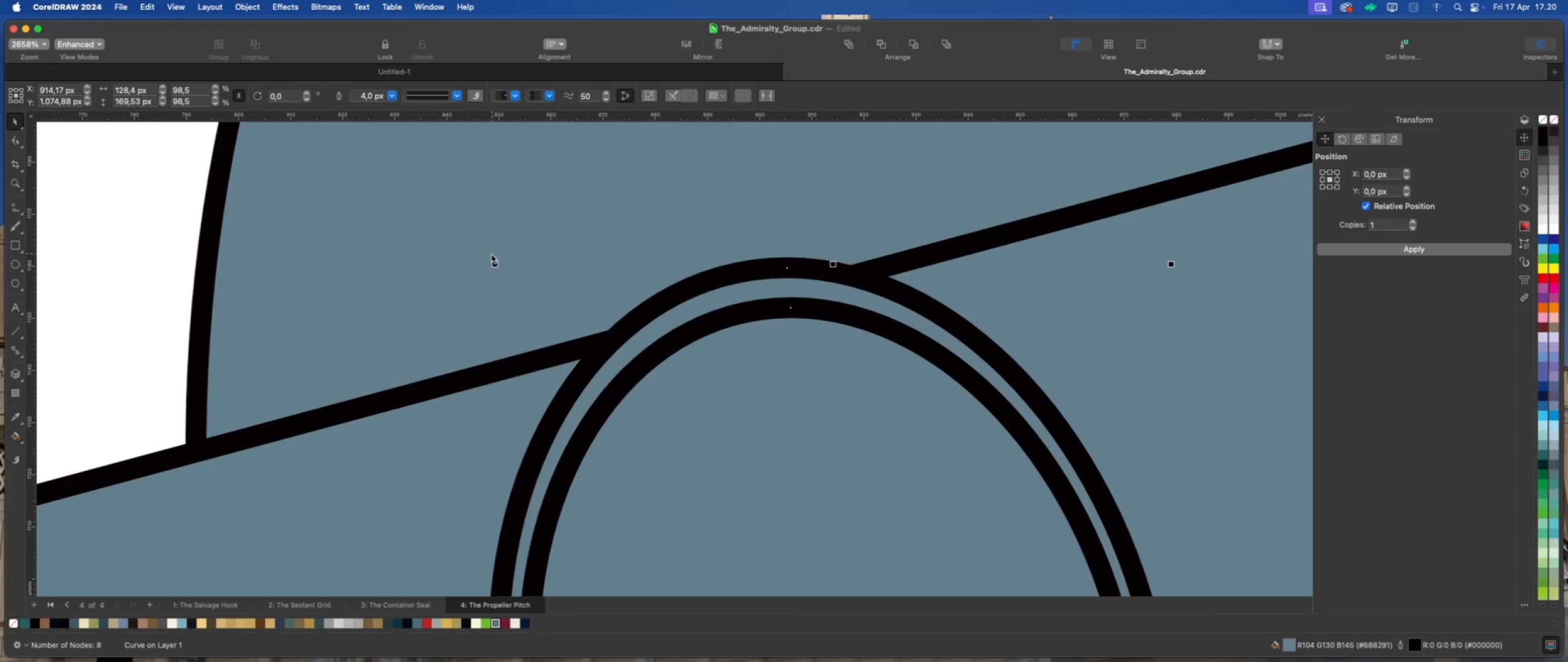 
left_click_drag(start_coordinate=[494, 264], to_coordinate=[486, 254])
 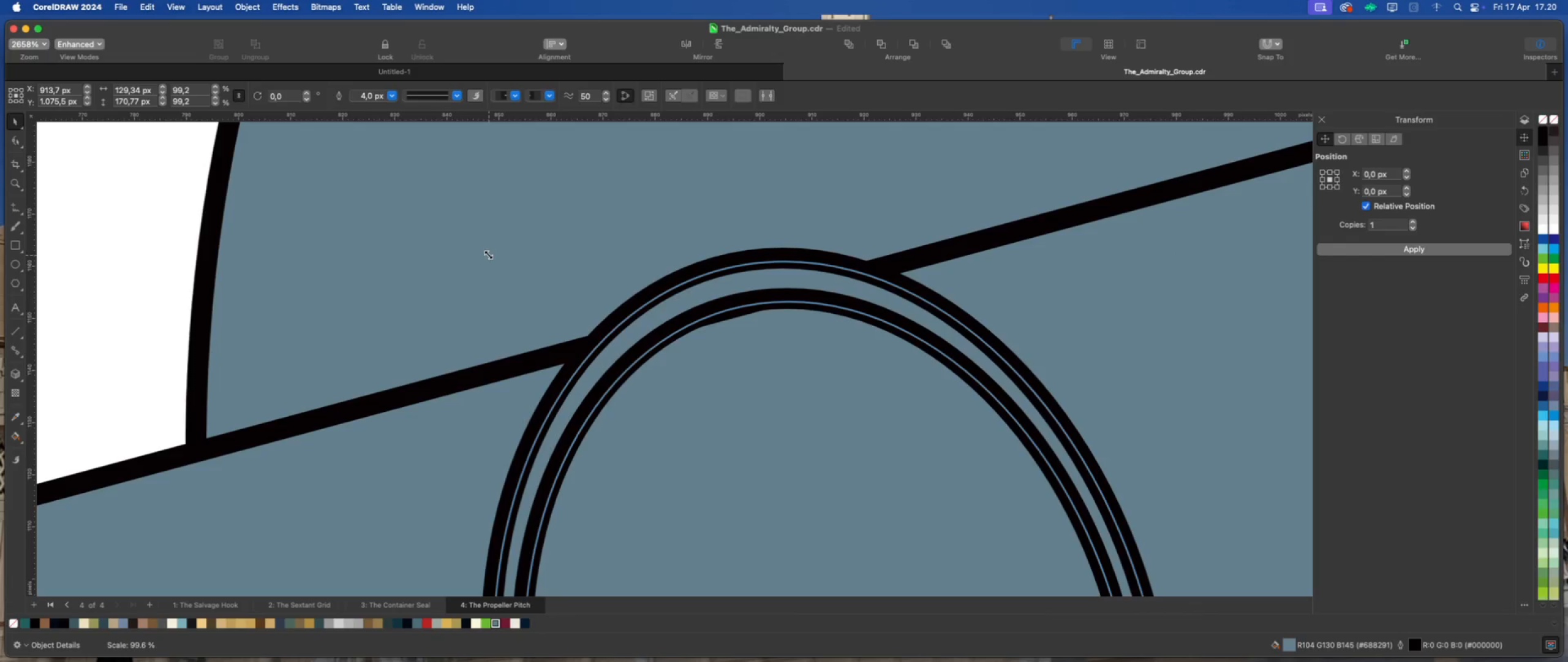 
scroll: coordinate [724, 268], scroll_direction: down, amount: 14.0
 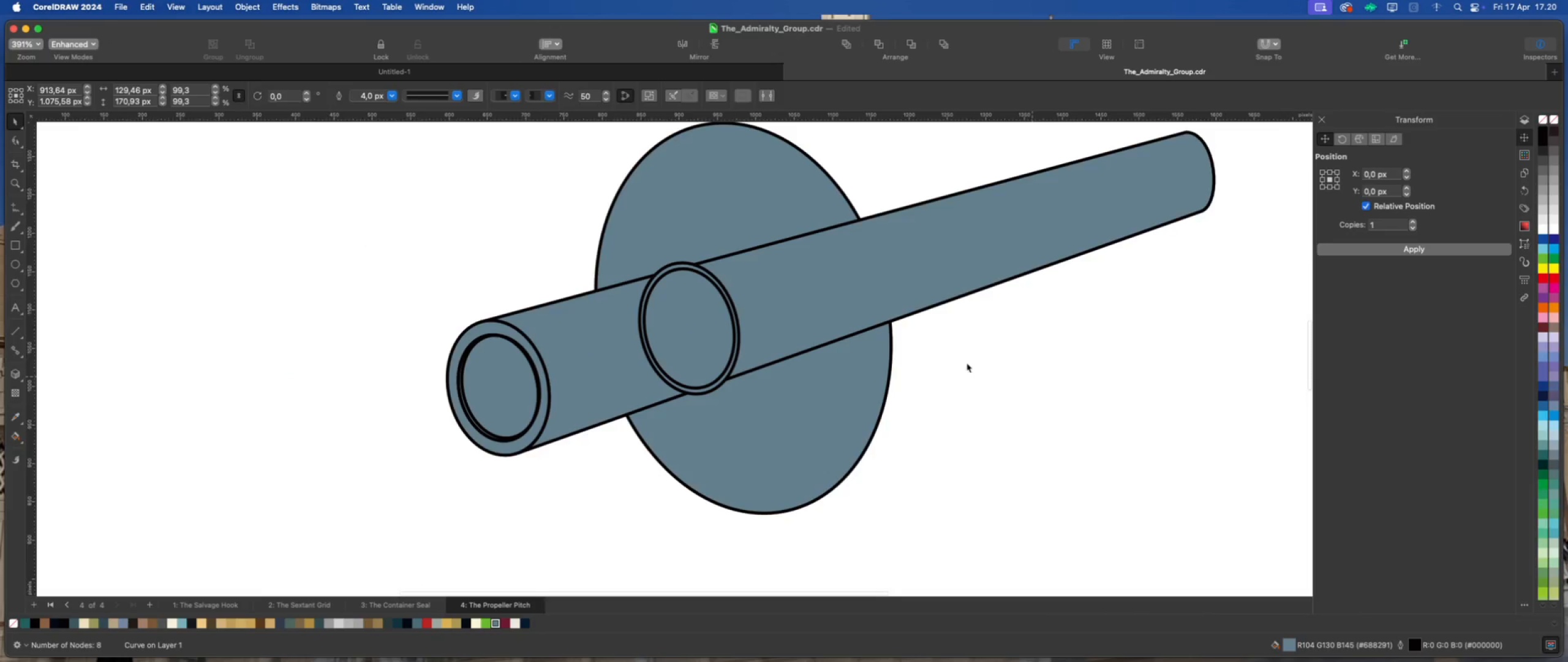 
scroll: coordinate [671, 311], scroll_direction: up, amount: 5.0
 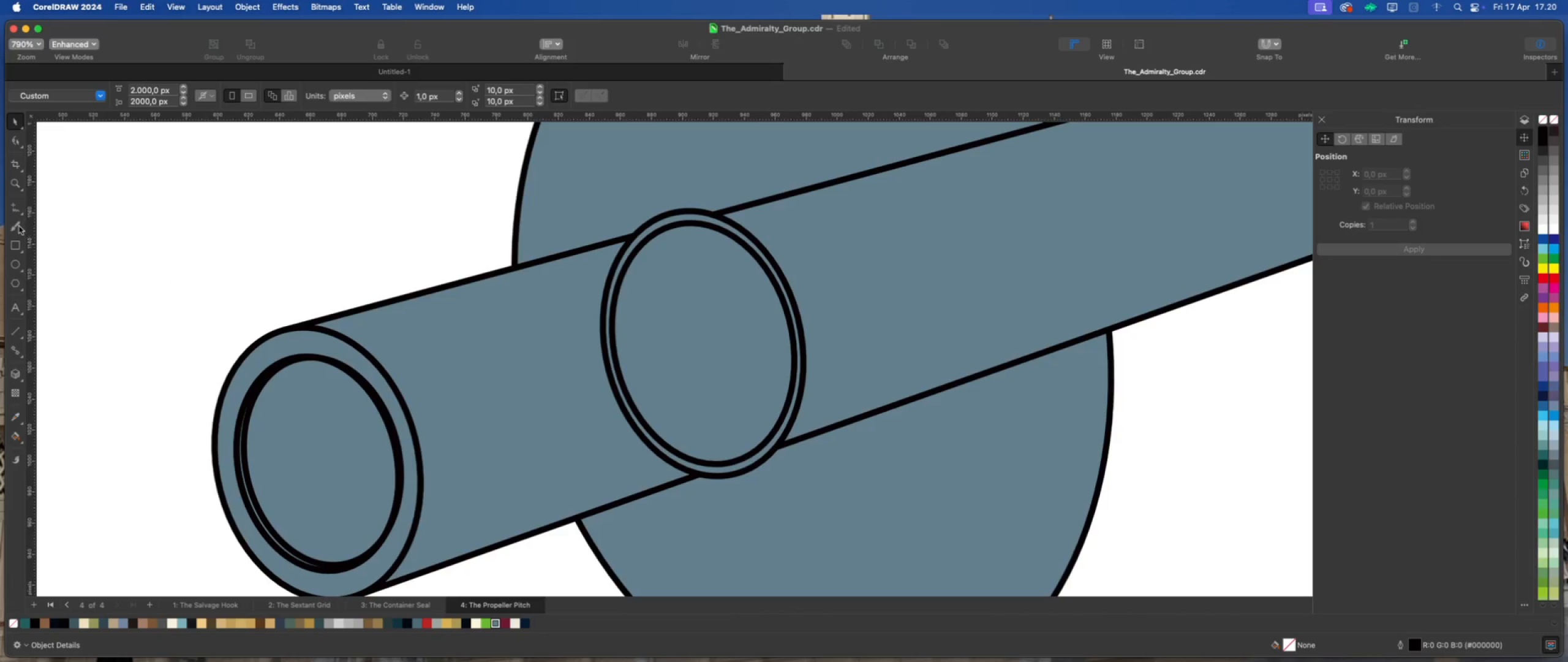 
scroll: coordinate [119, 260], scroll_direction: down, amount: 1.0
 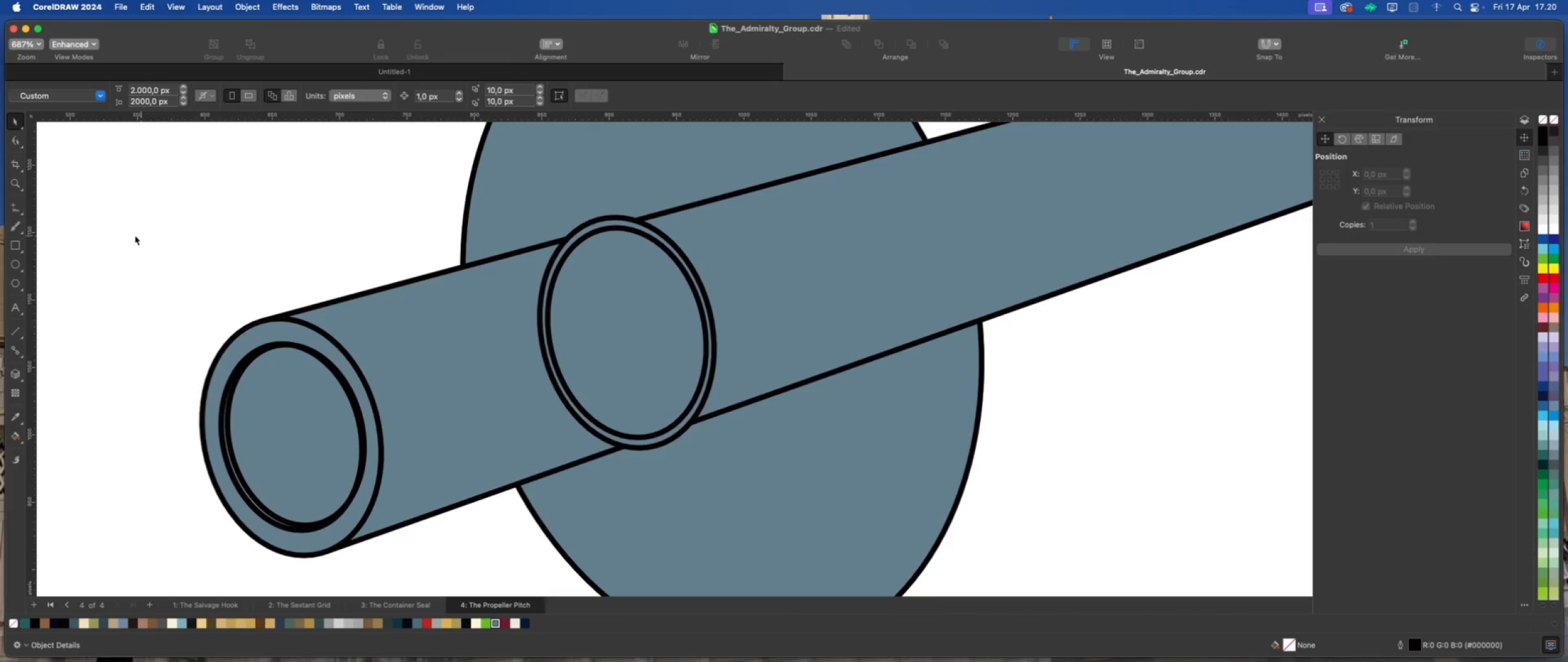 
left_click([746, 272])
 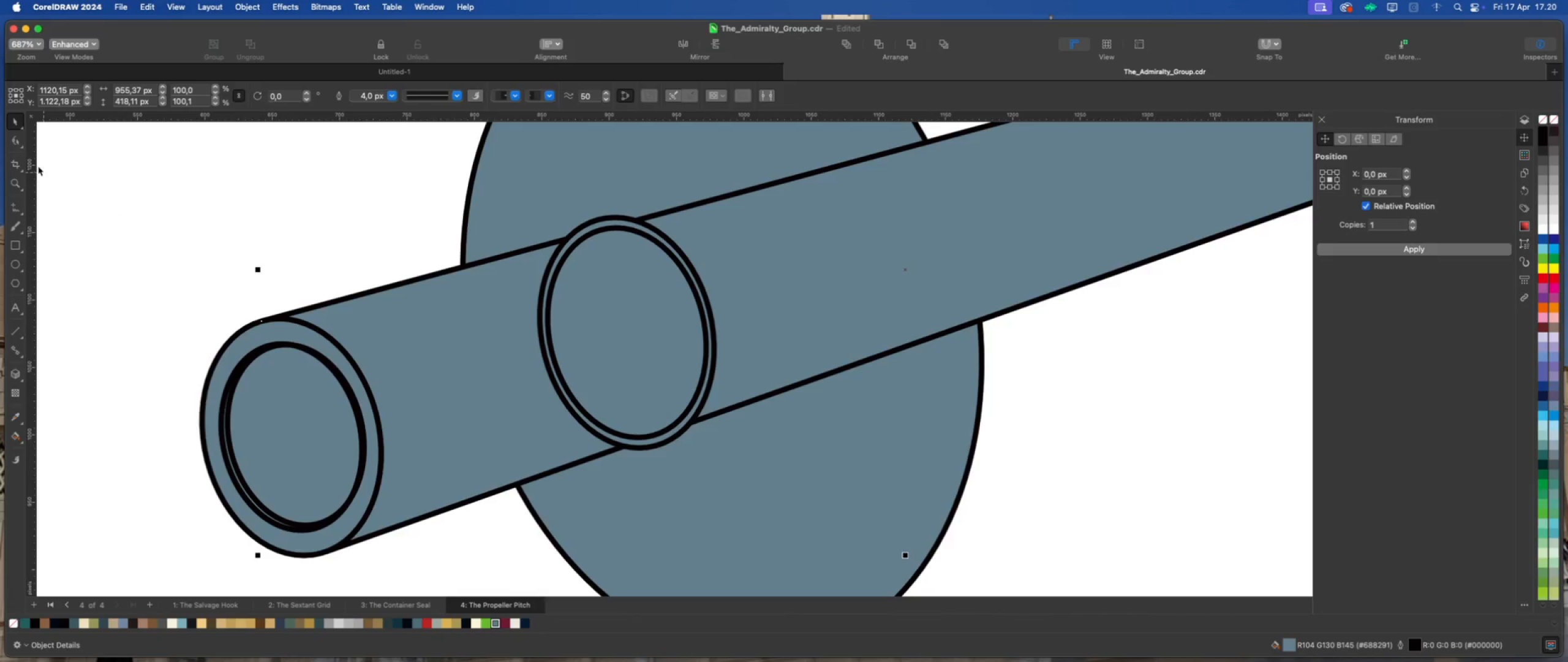 
left_click([19, 139])
 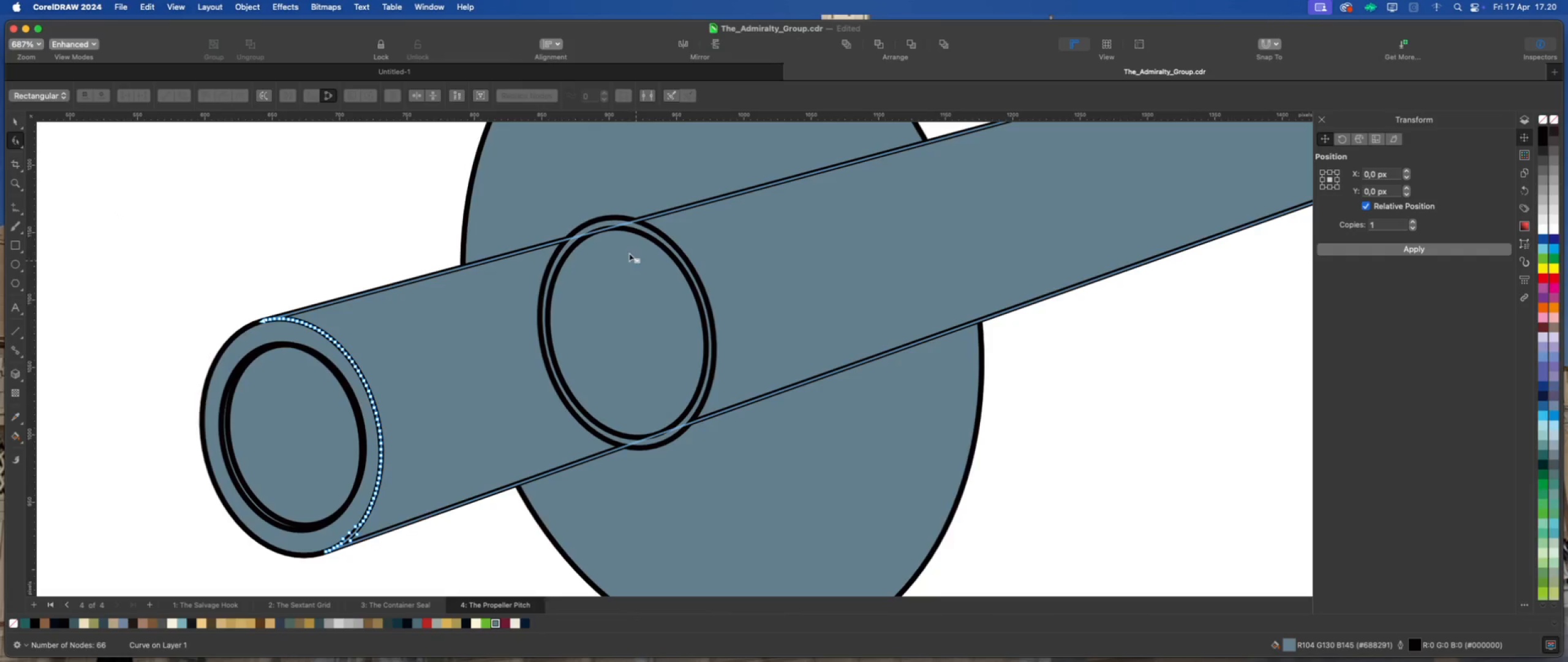 
scroll: coordinate [606, 229], scroll_direction: up, amount: 5.0
 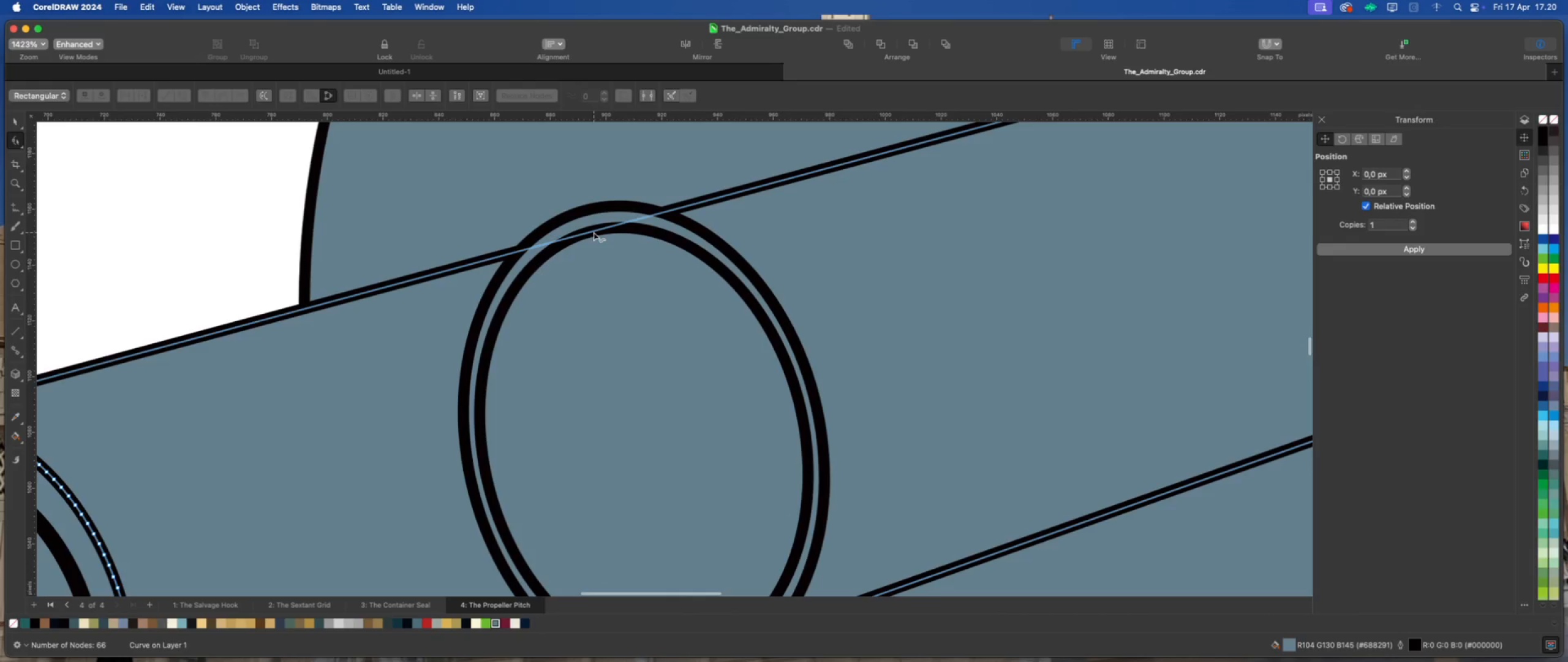 
double_click([594, 232])
 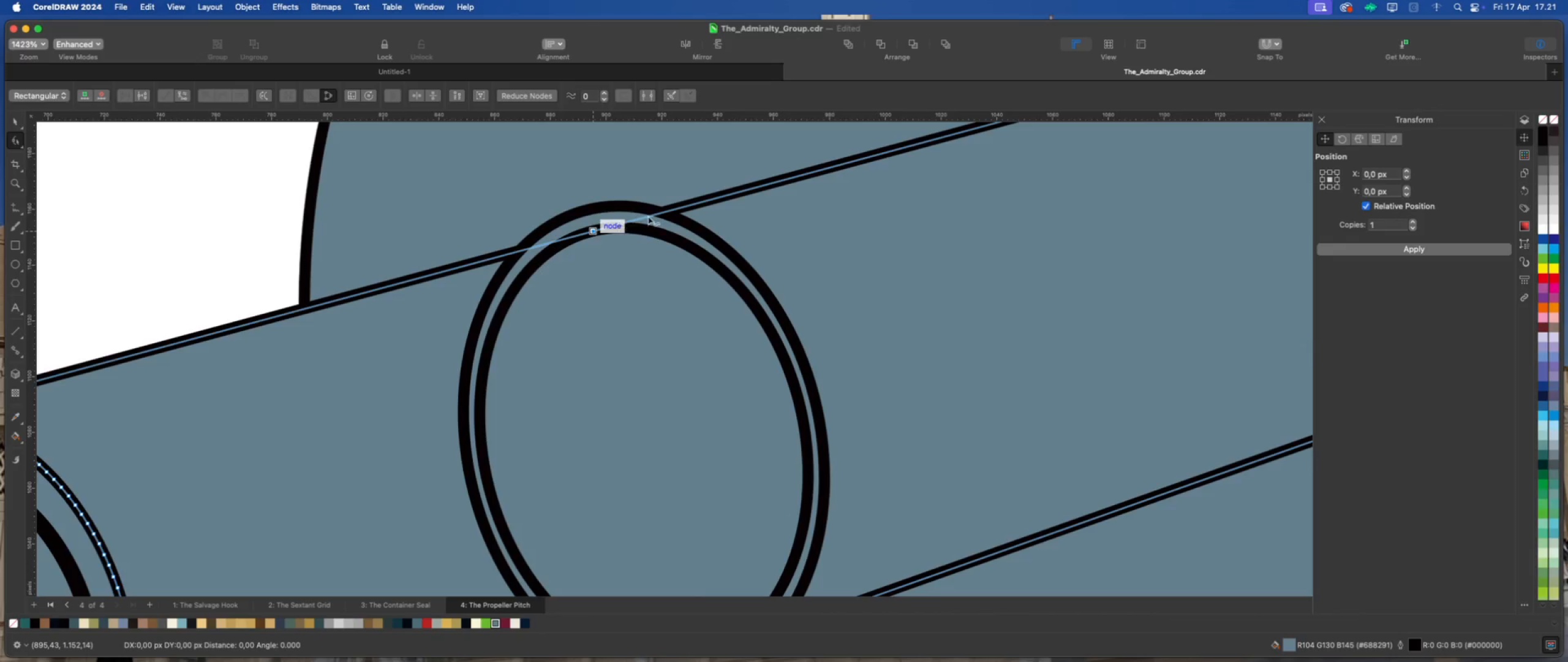 
double_click([629, 221])
 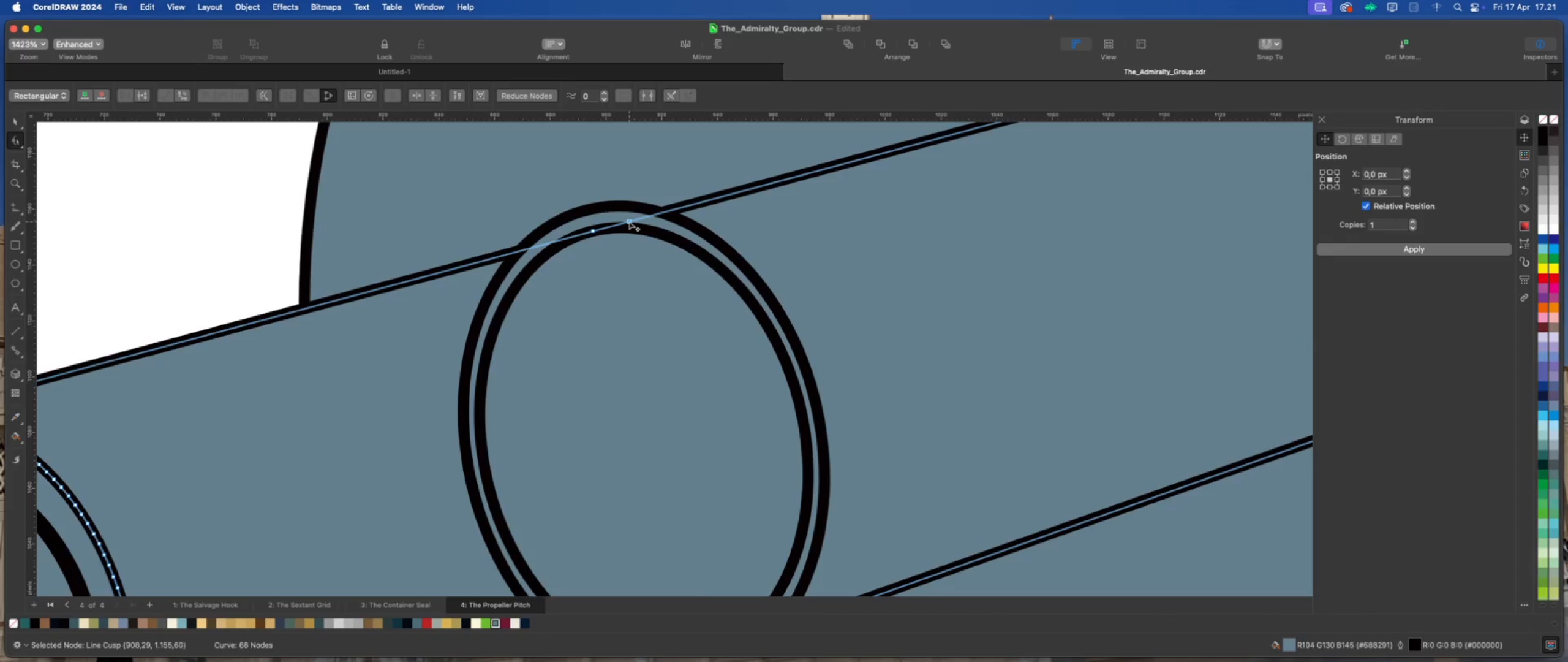 
left_click_drag(start_coordinate=[629, 221], to_coordinate=[592, 207])
 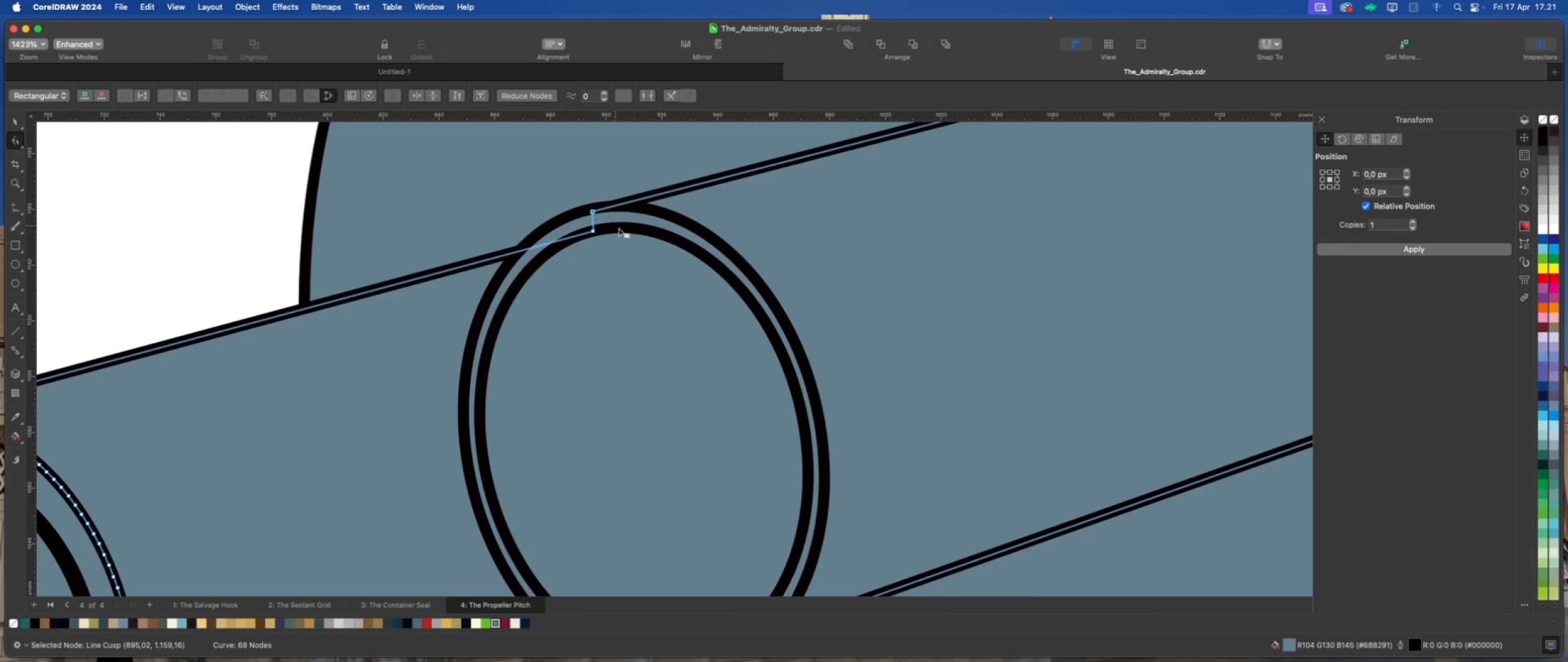 
hold_key(key=ShiftLeft, duration=4.77)
 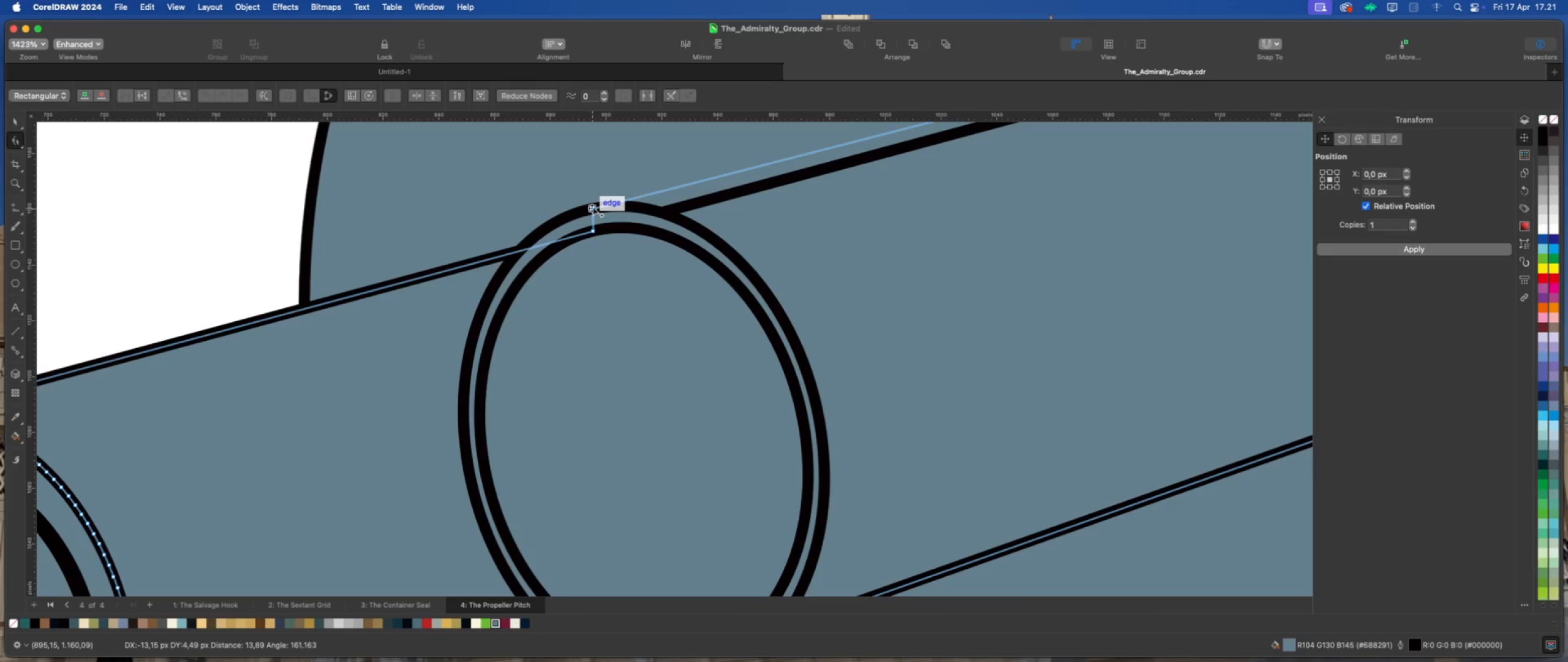 
hold_key(key=ShiftLeft, duration=5.06)
 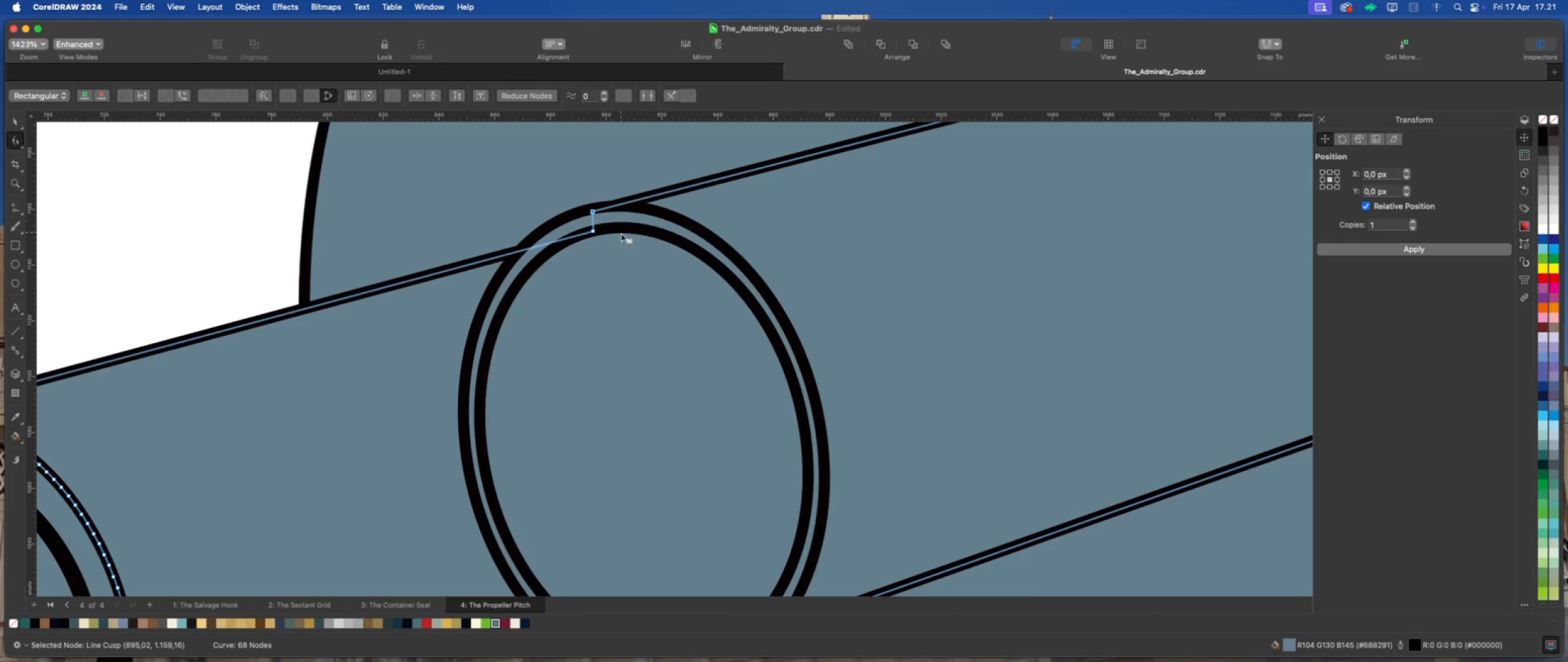 
scroll: coordinate [621, 235], scroll_direction: down, amount: 6.0
 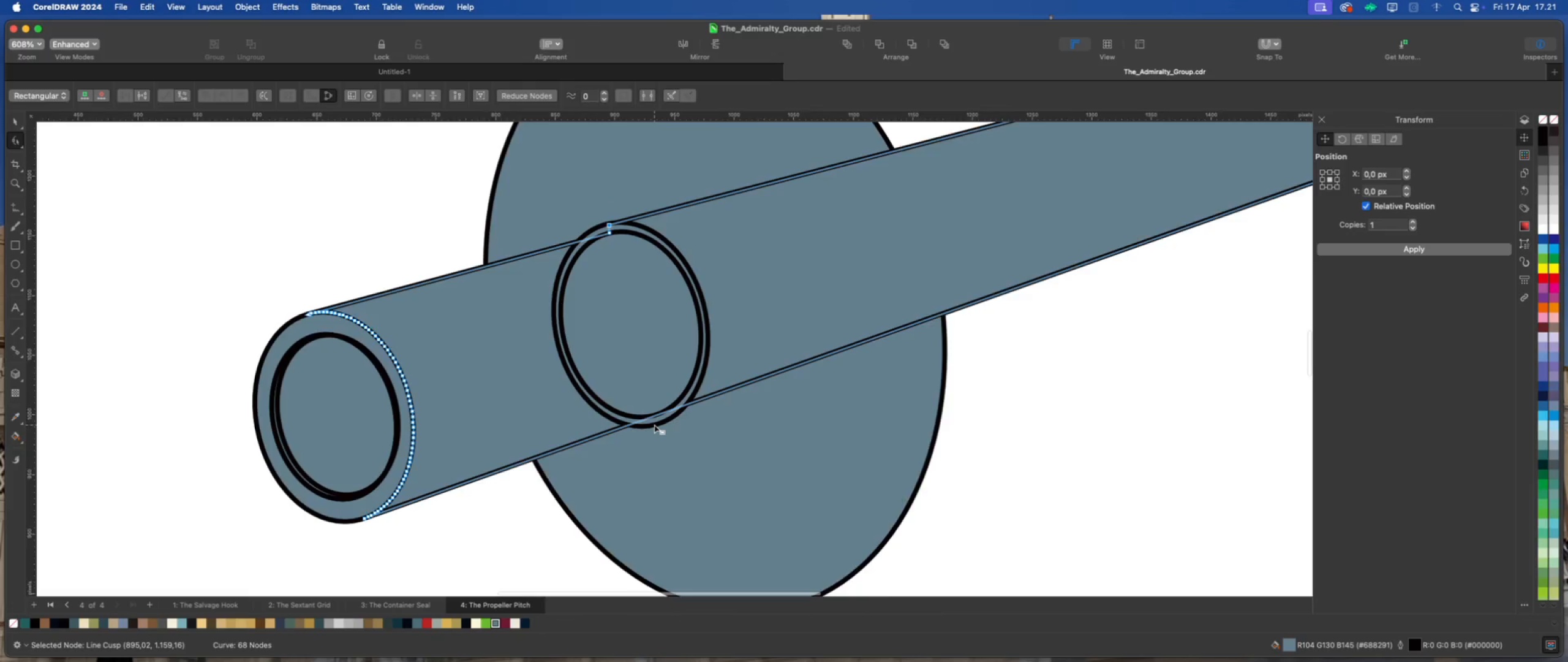 
scroll: coordinate [654, 425], scroll_direction: up, amount: 2.0
 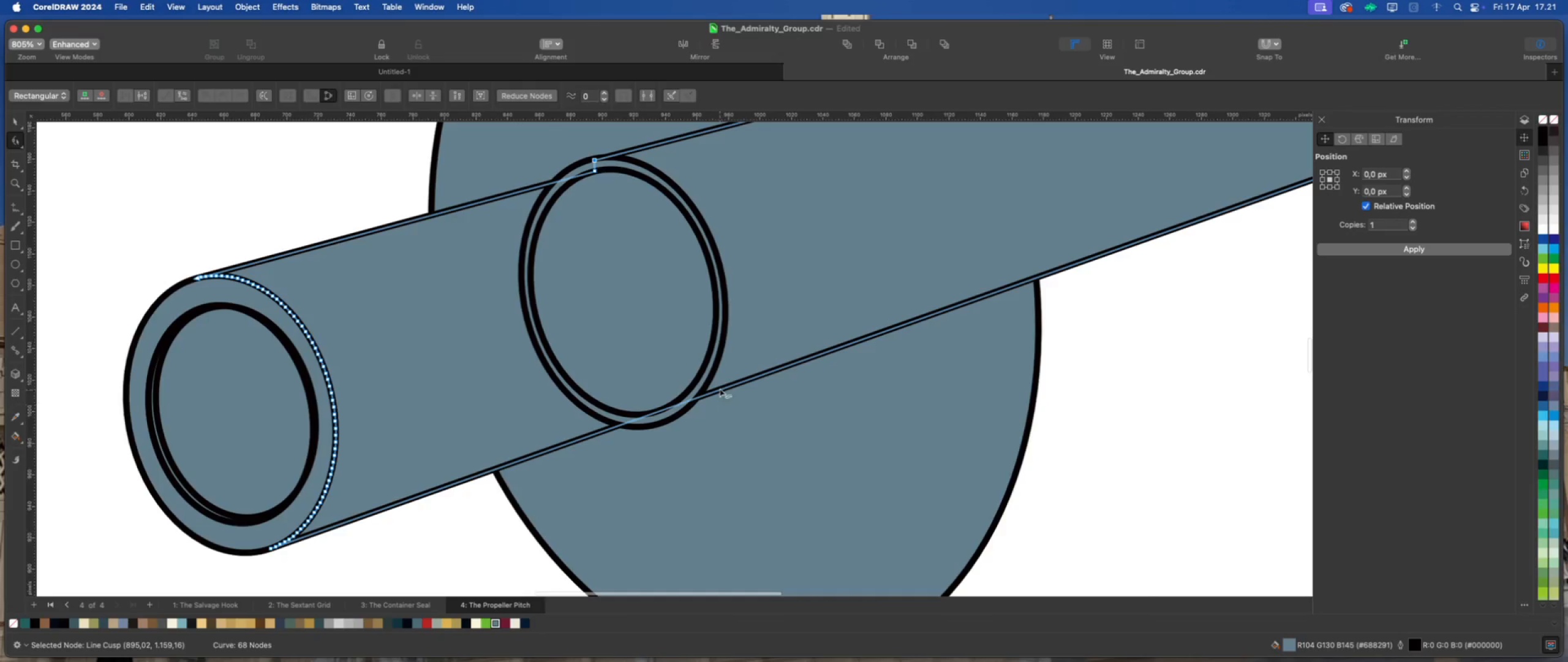 
left_click([723, 381])
 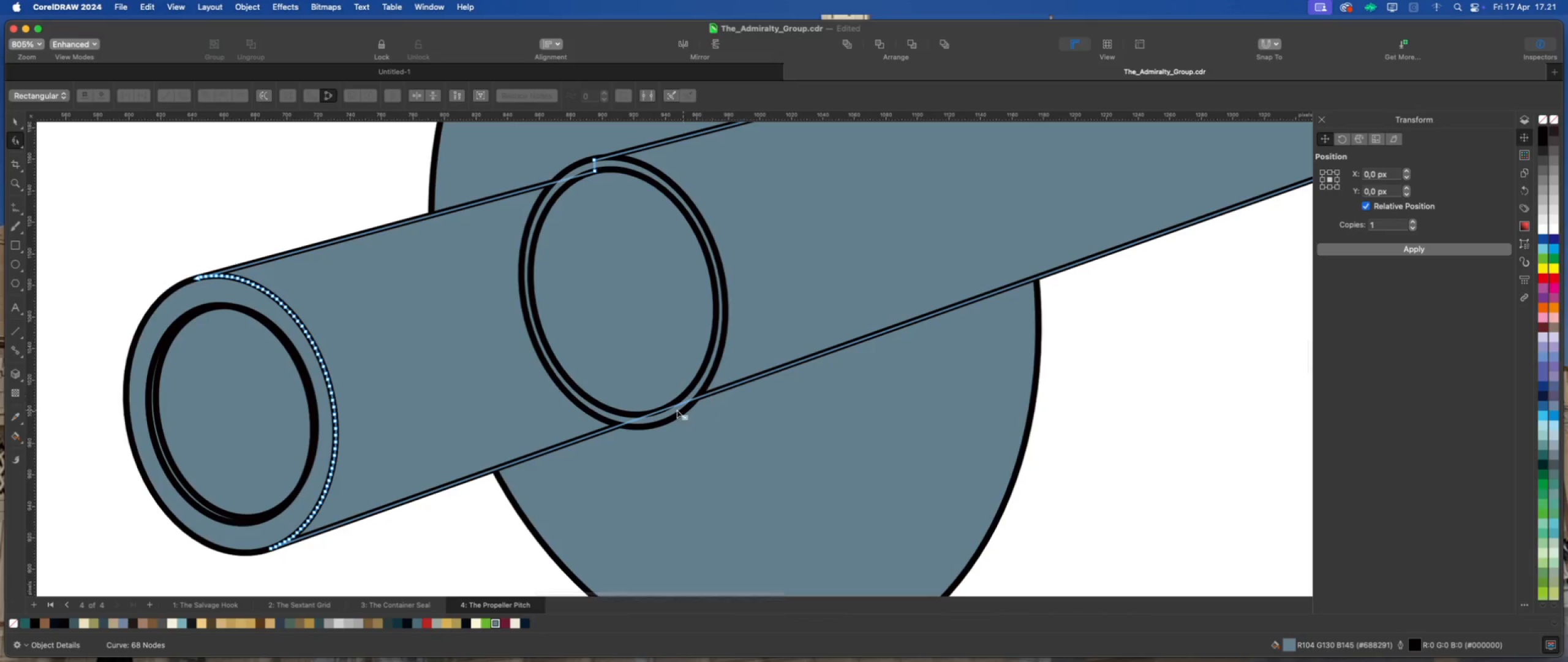 
scroll: coordinate [667, 411], scroll_direction: up, amount: 4.0
 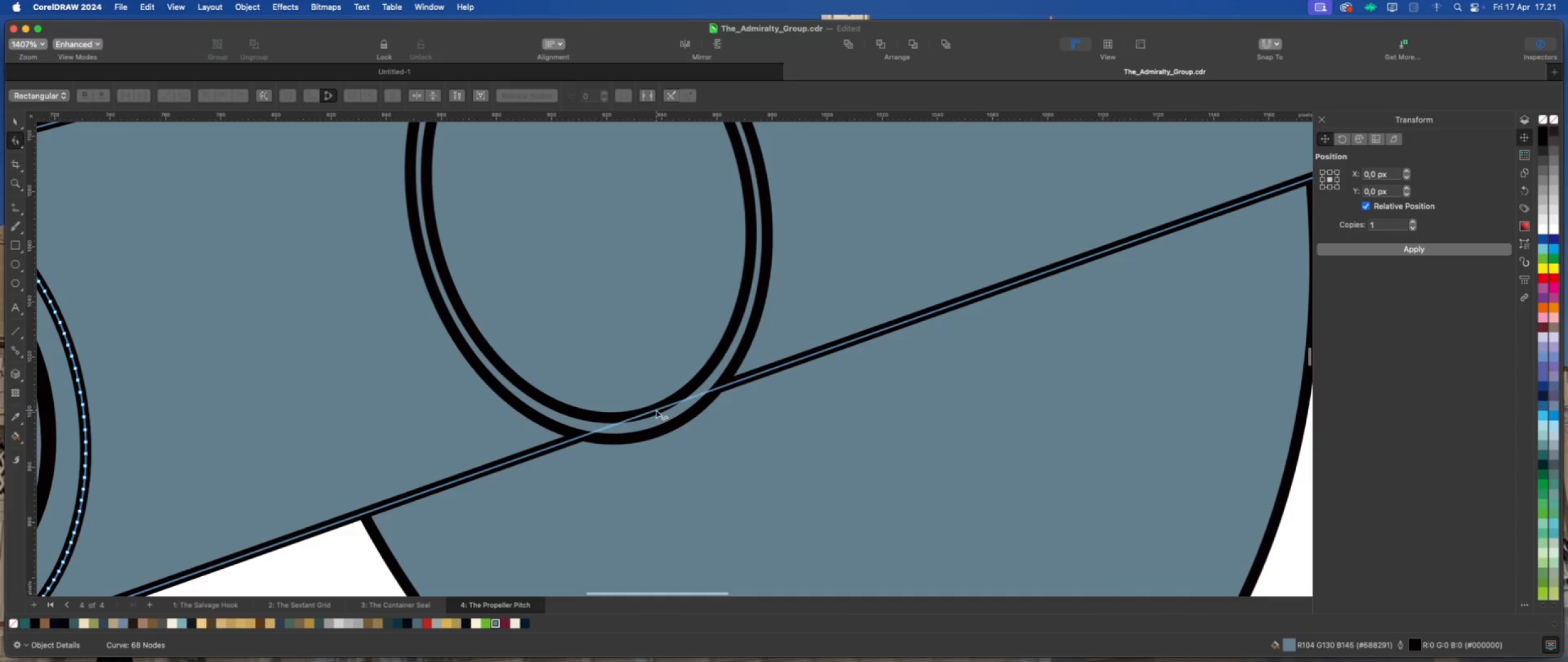 
scroll: coordinate [655, 410], scroll_direction: down, amount: 7.0
 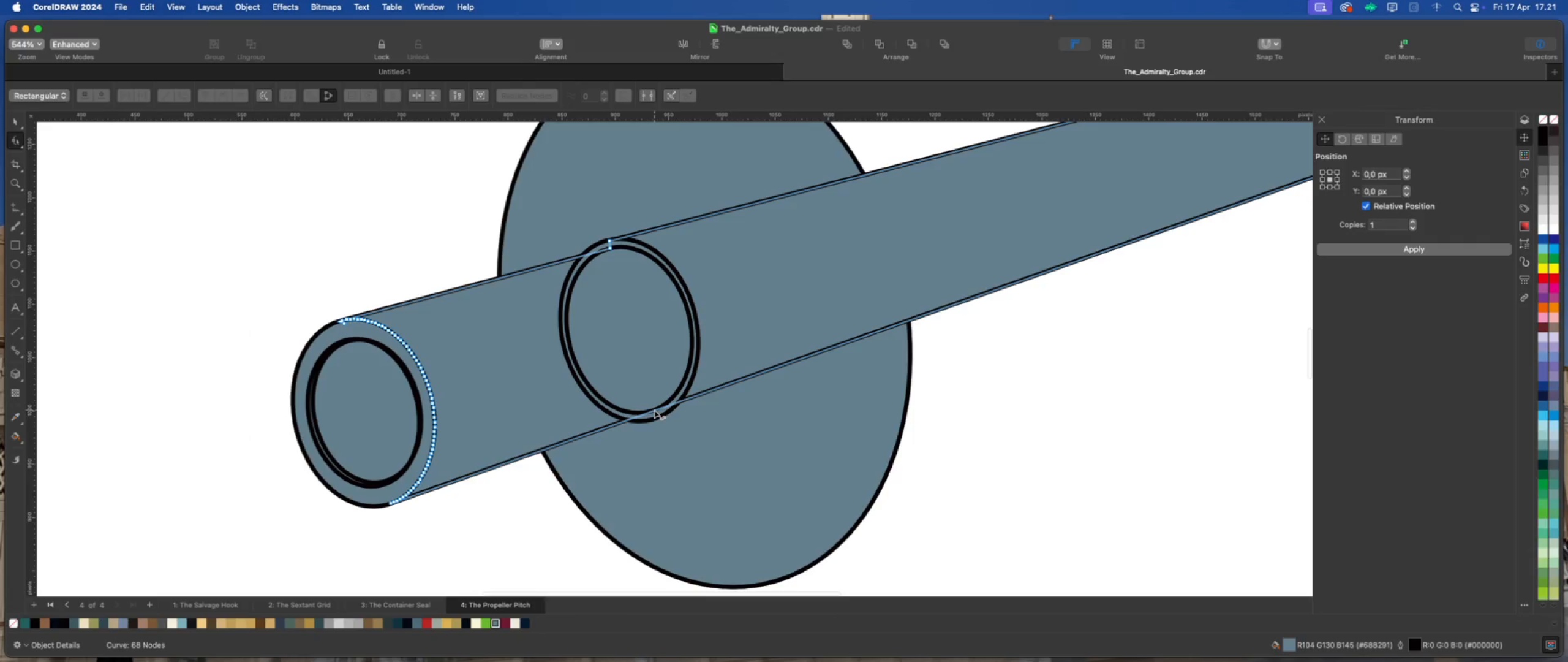 
scroll: coordinate [653, 411], scroll_direction: up, amount: 6.0
 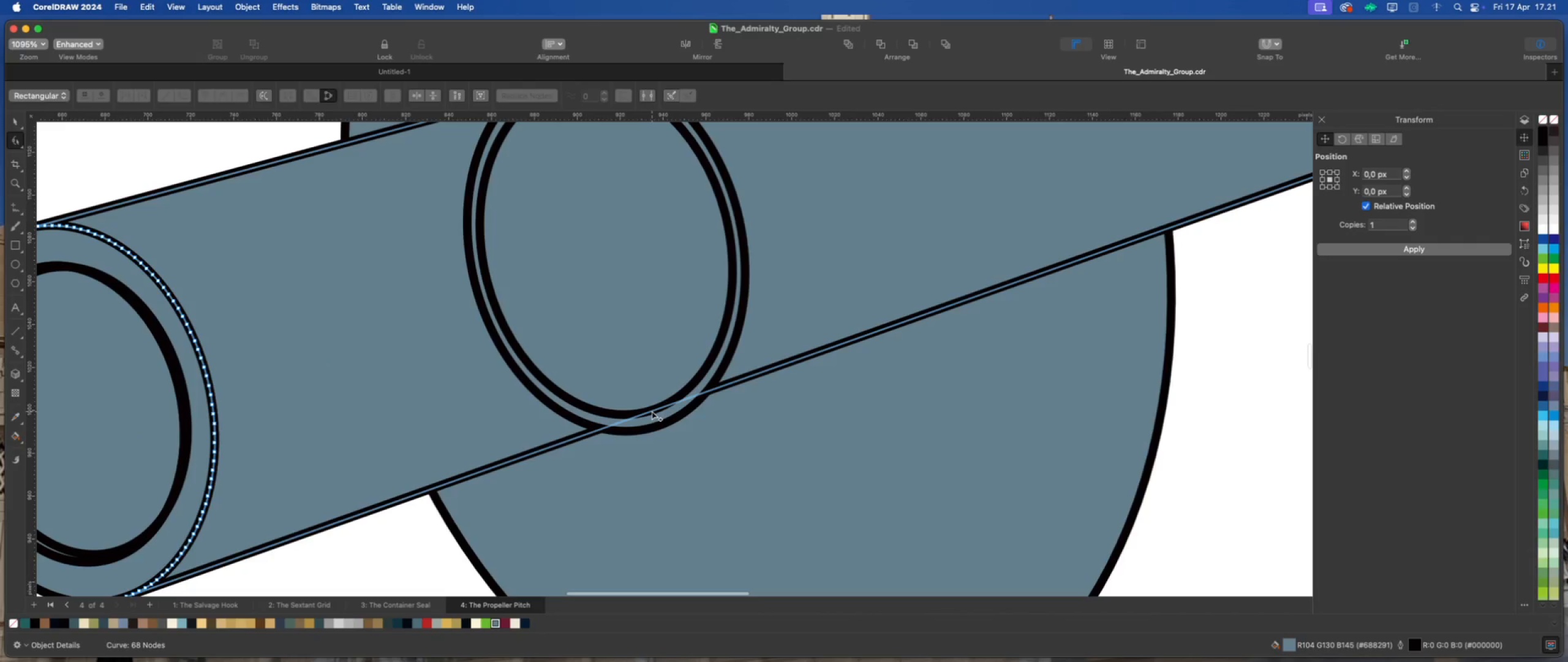 
double_click([652, 411])
 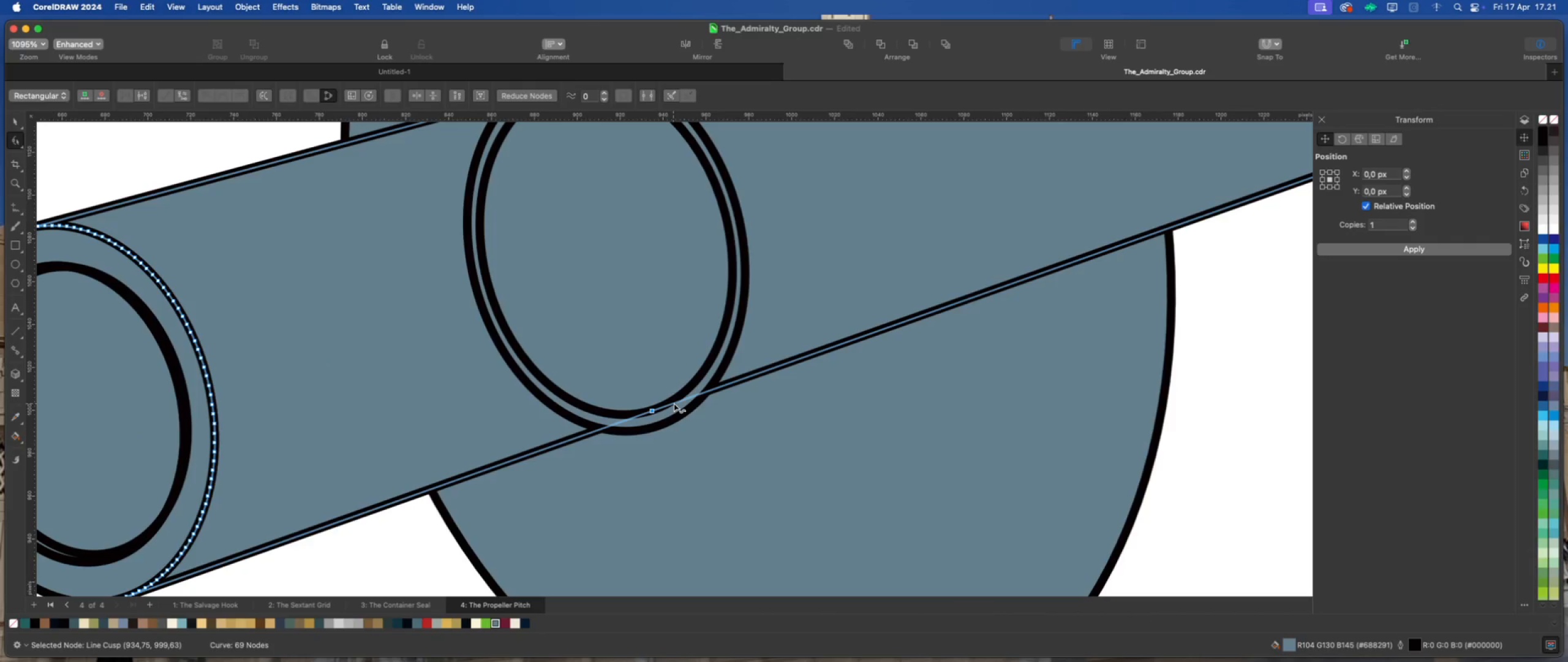 
double_click([675, 403])
 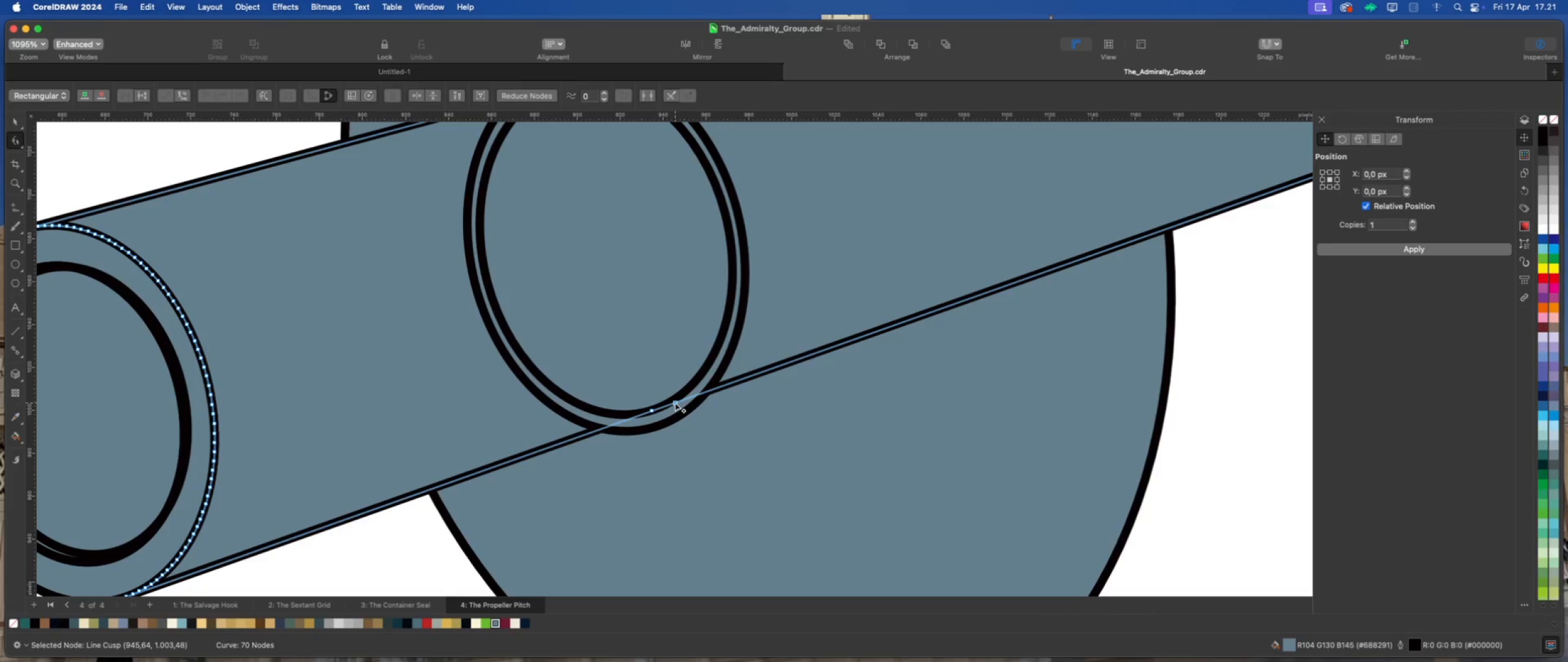 
left_click_drag(start_coordinate=[675, 403], to_coordinate=[654, 429])
 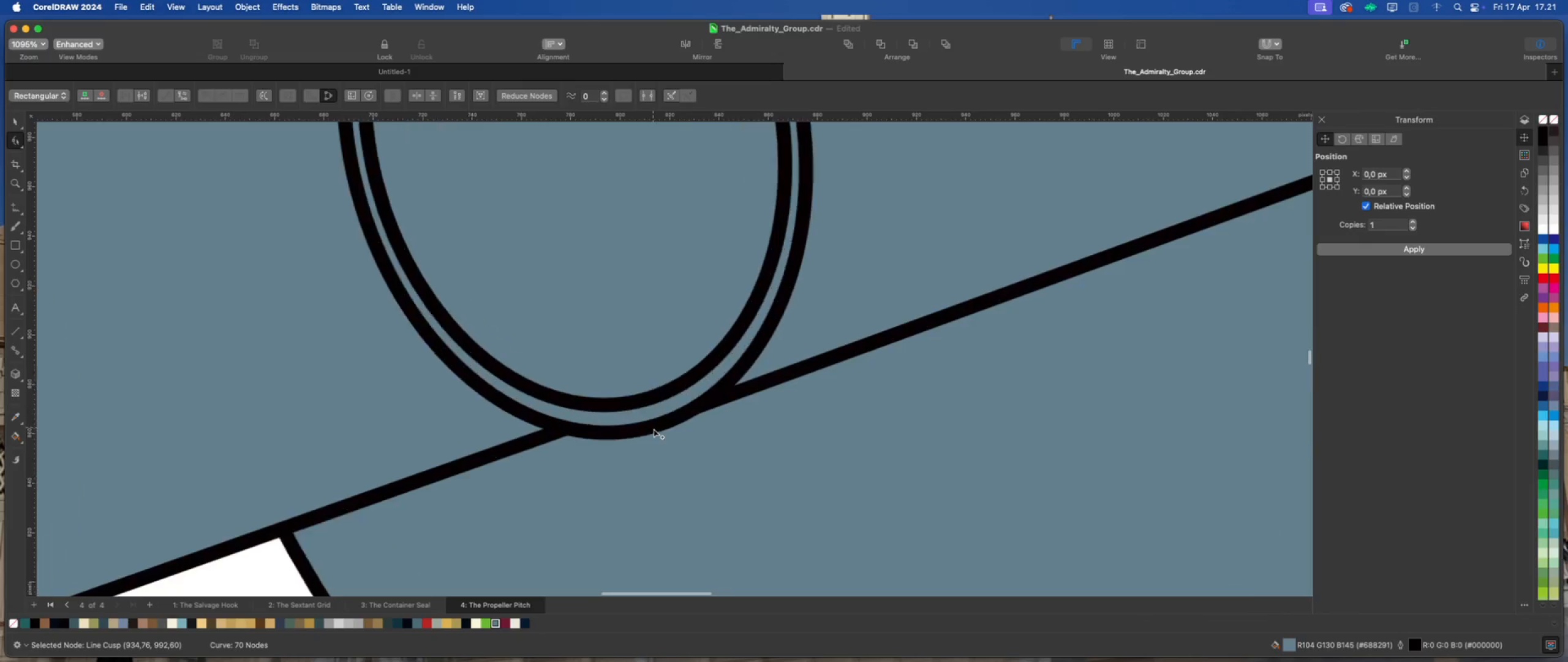 
hold_key(key=ShiftLeft, duration=5.47)
 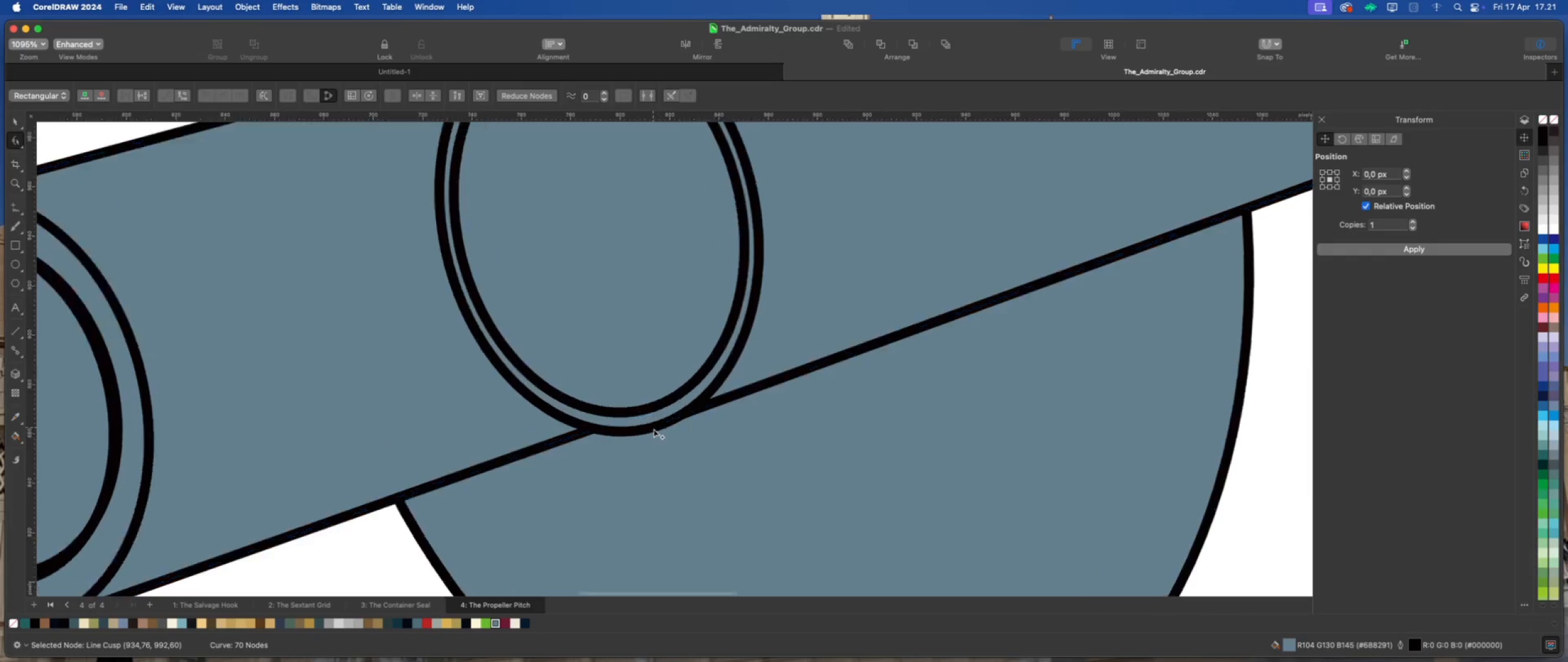 
scroll: coordinate [654, 429], scroll_direction: up, amount: 9.0
 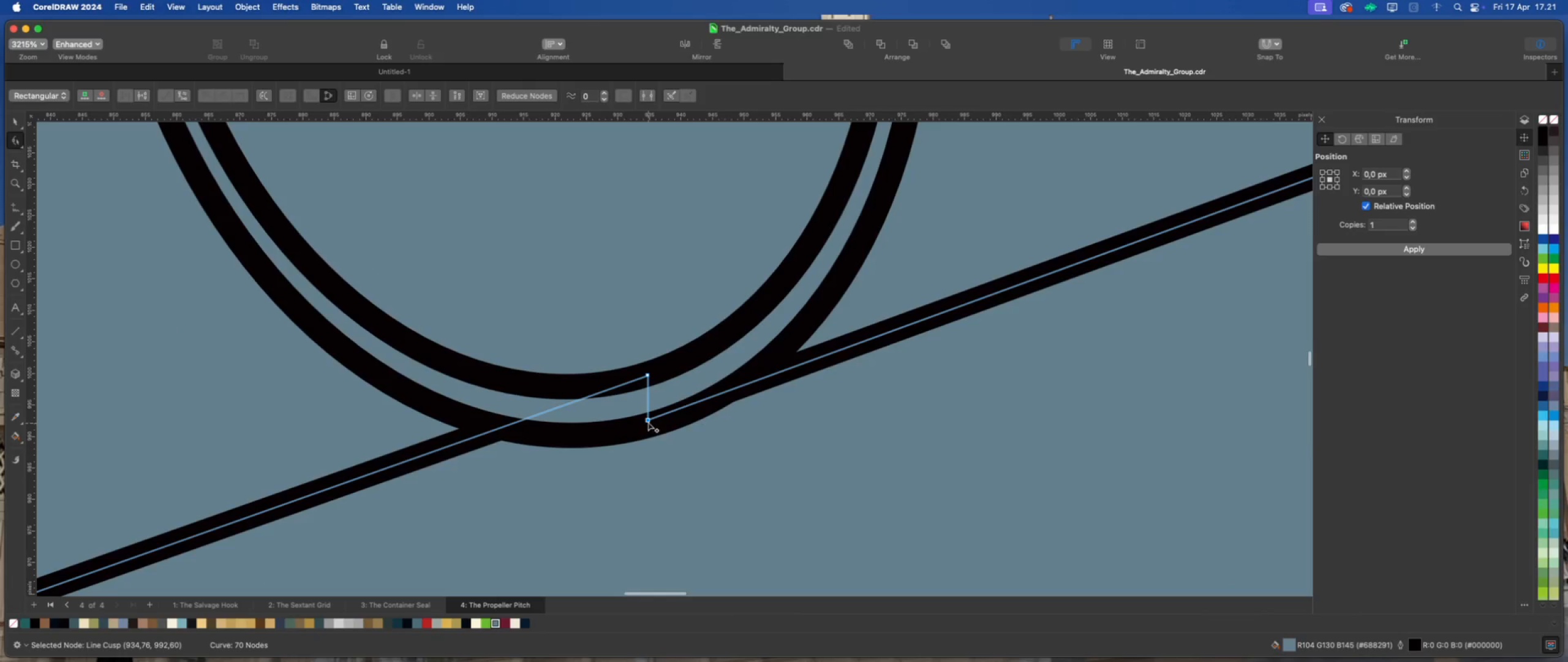 
left_click_drag(start_coordinate=[648, 421], to_coordinate=[653, 419])
 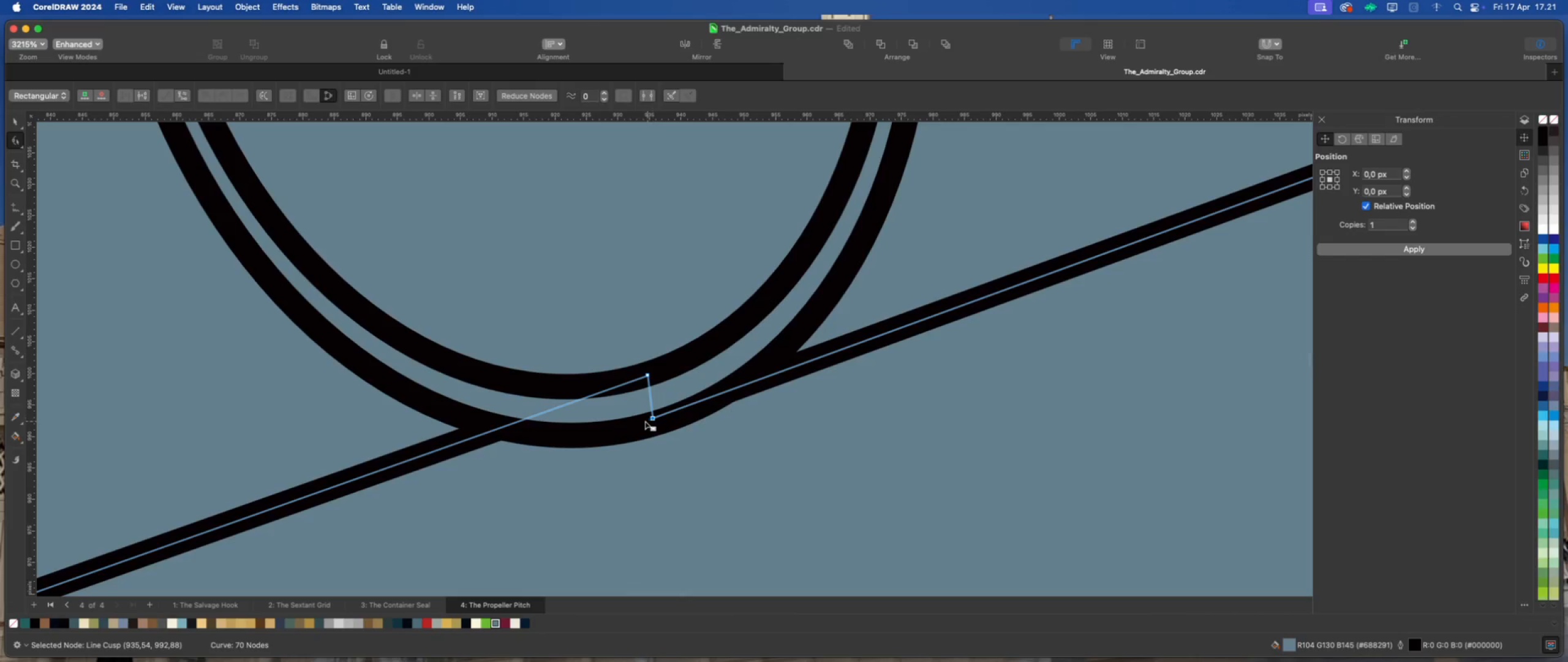 
scroll: coordinate [630, 425], scroll_direction: down, amount: 15.0
 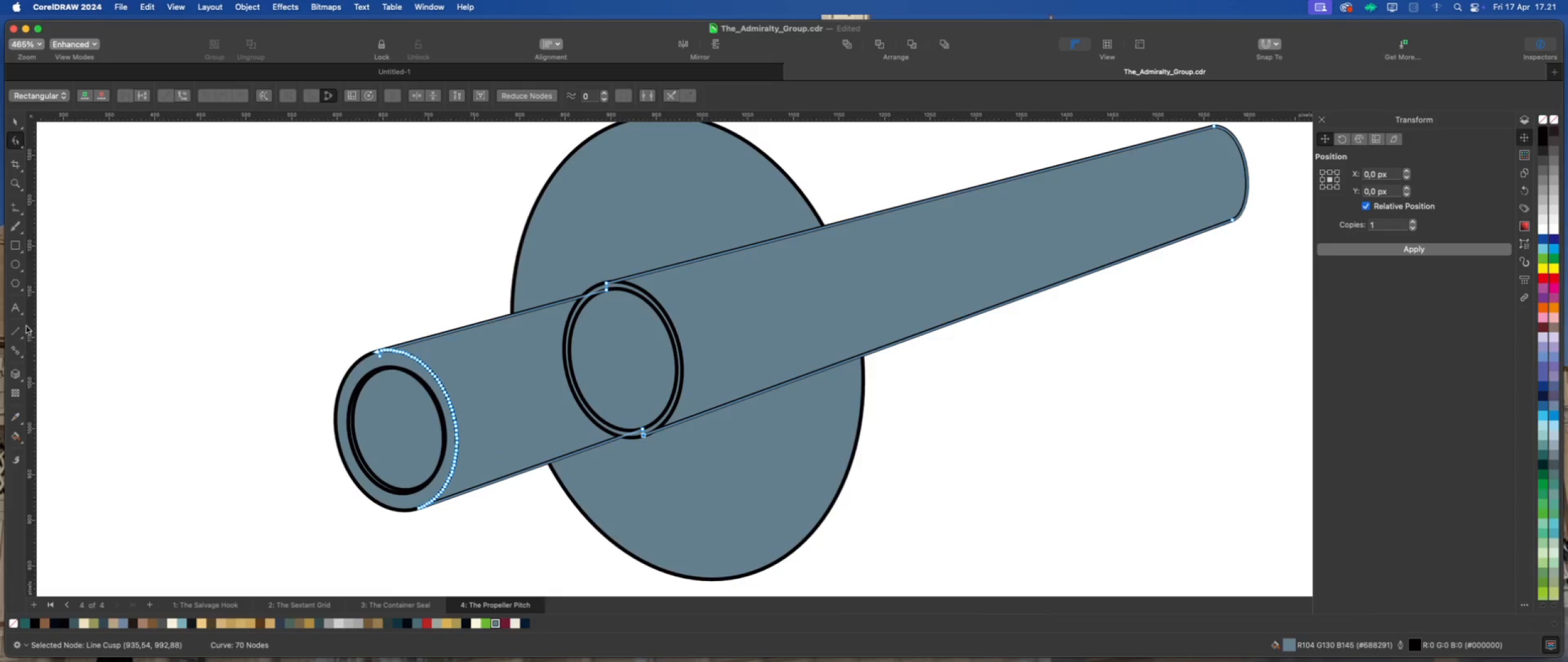 
left_click([20, 213])
 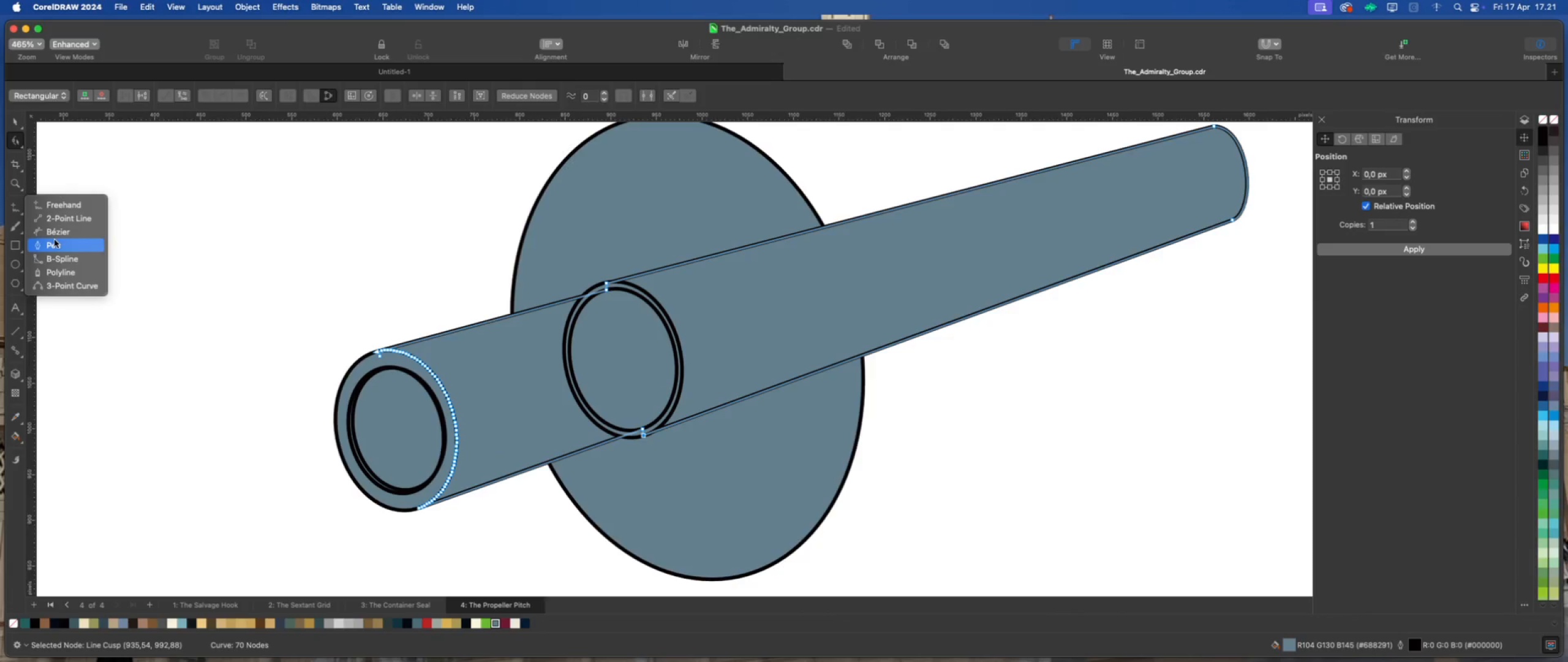 
left_click([55, 241])
 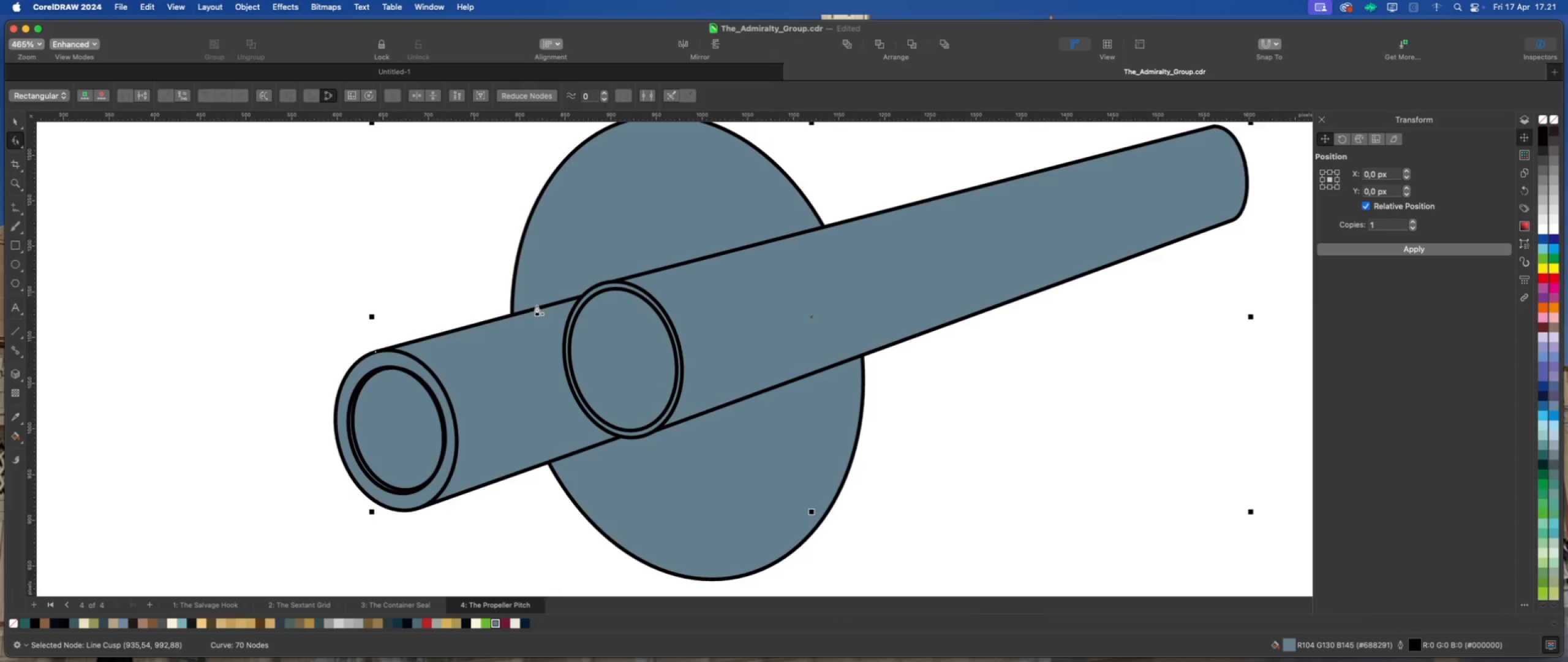 
scroll: coordinate [599, 293], scroll_direction: up, amount: 4.0
 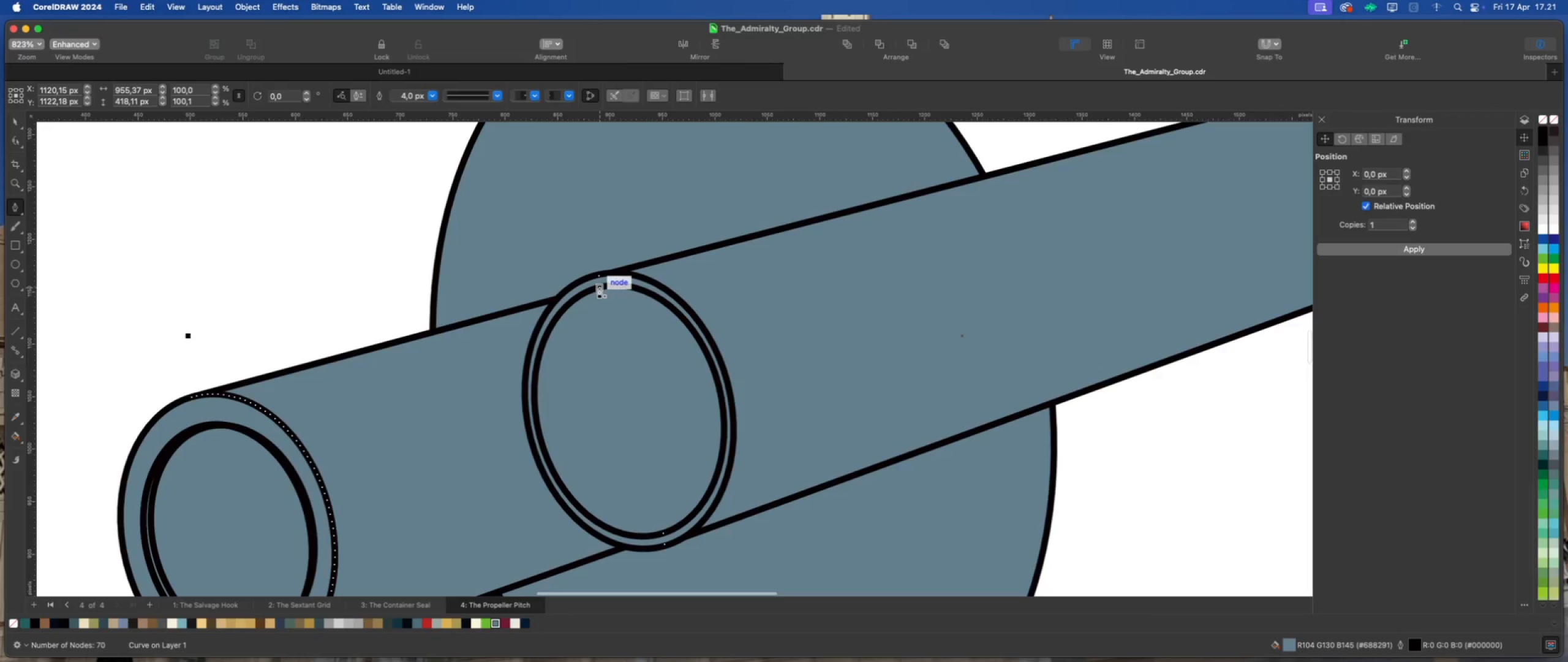 
left_click([598, 287])
 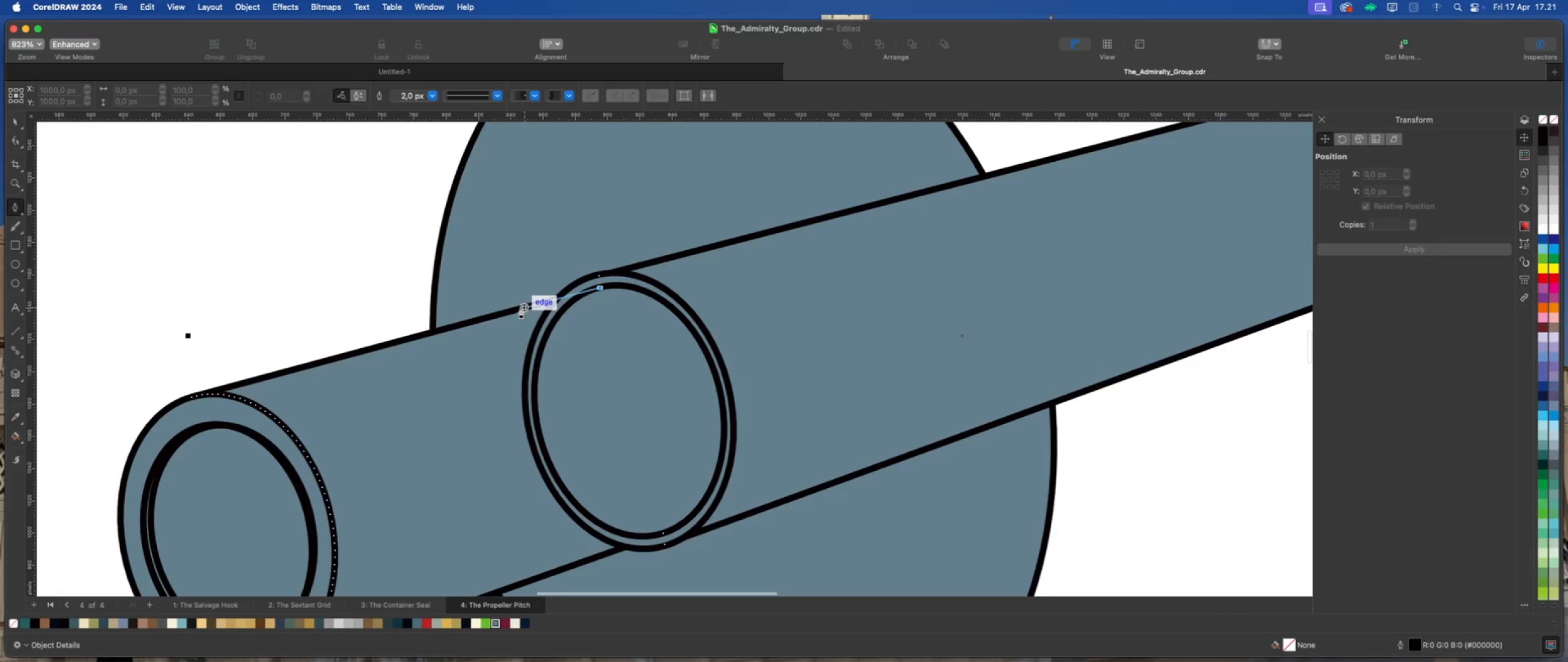 
left_click([521, 308])
 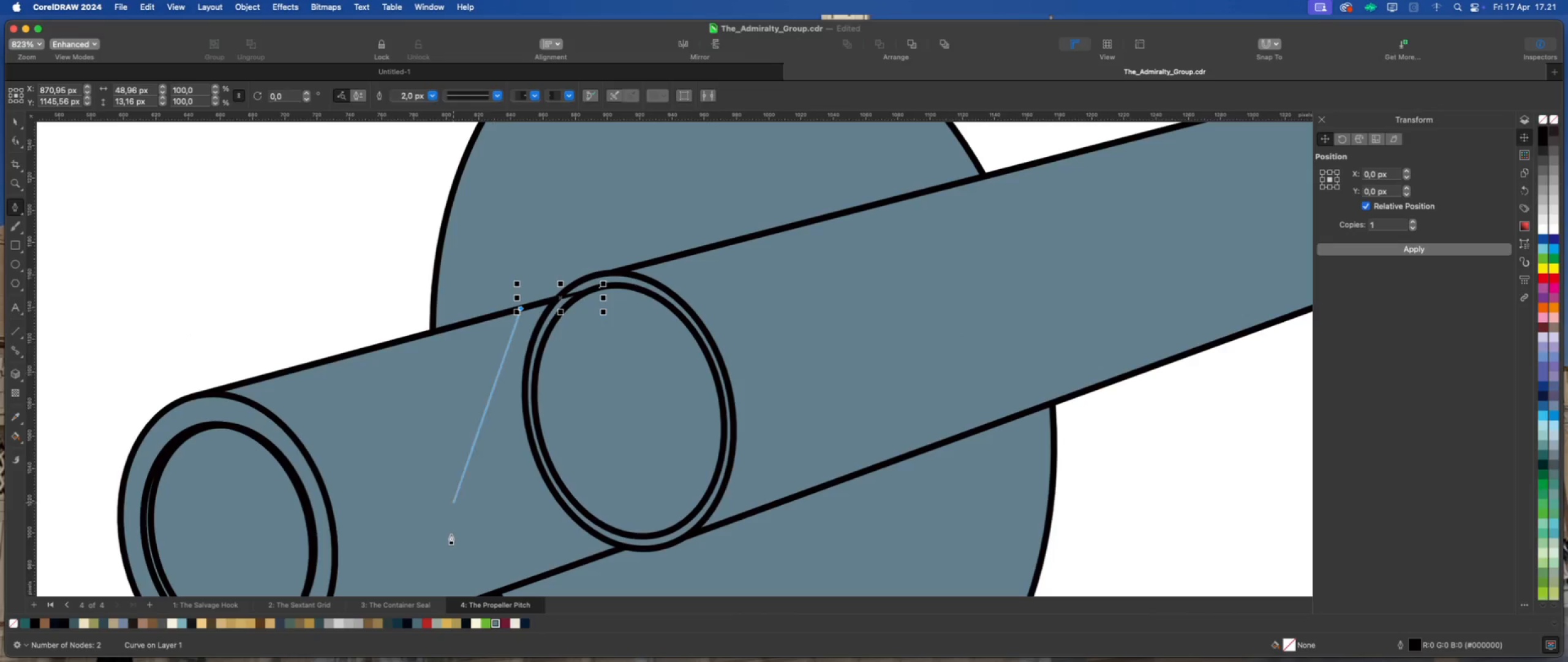 
left_click([456, 536])
 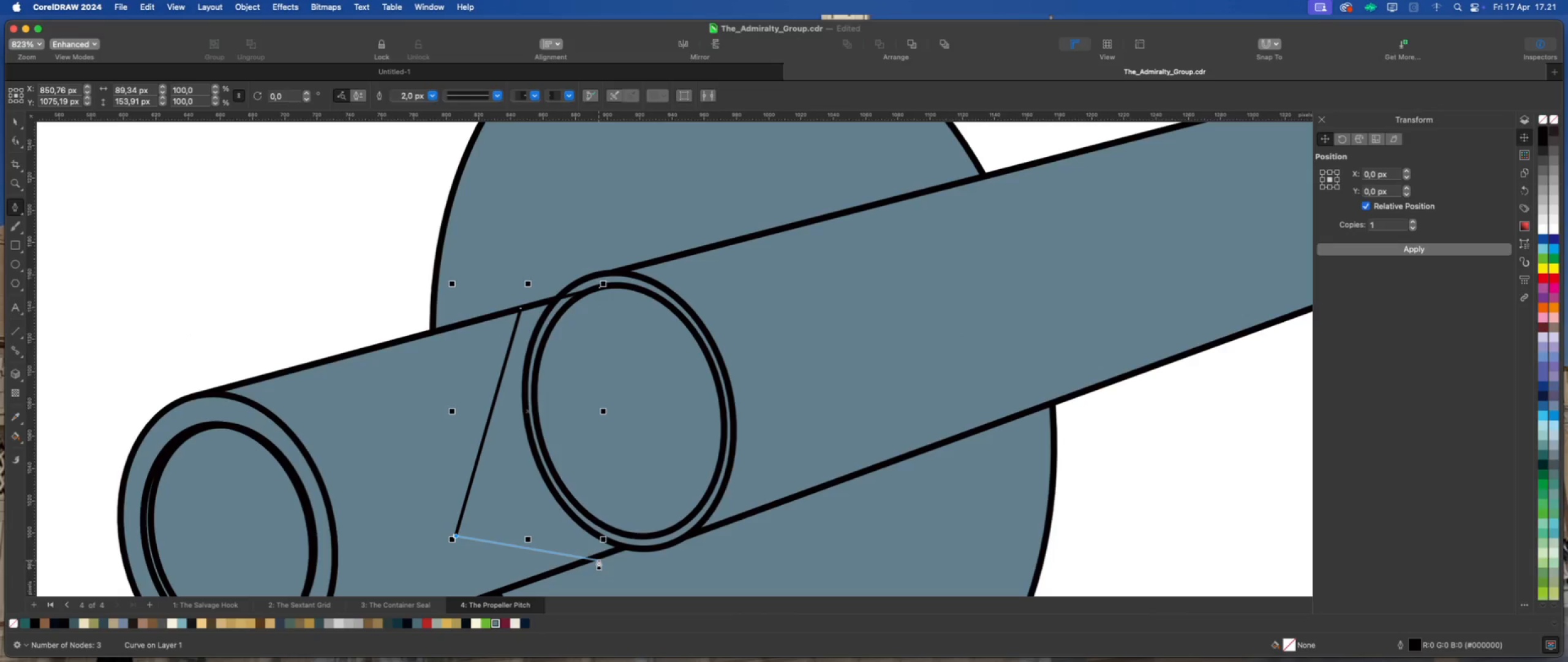 
left_click([598, 557])
 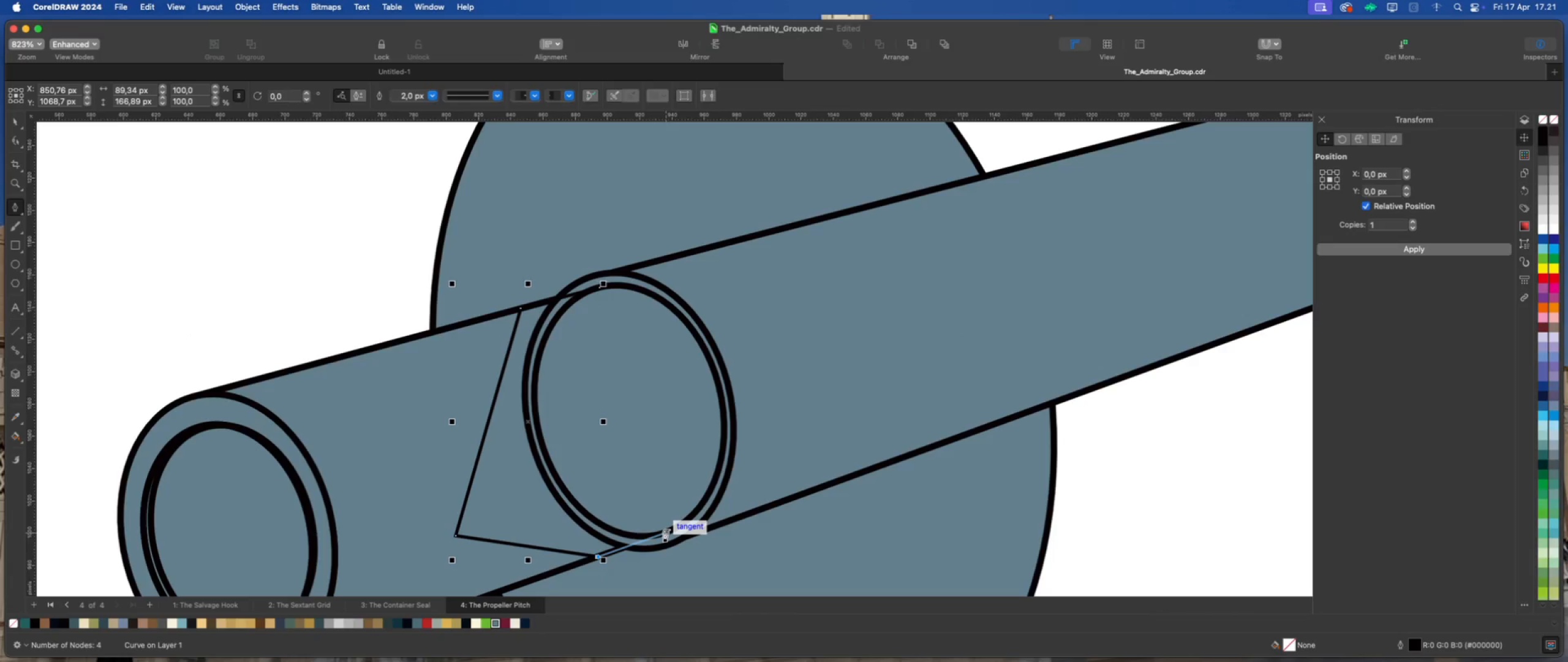 
left_click([666, 531])
 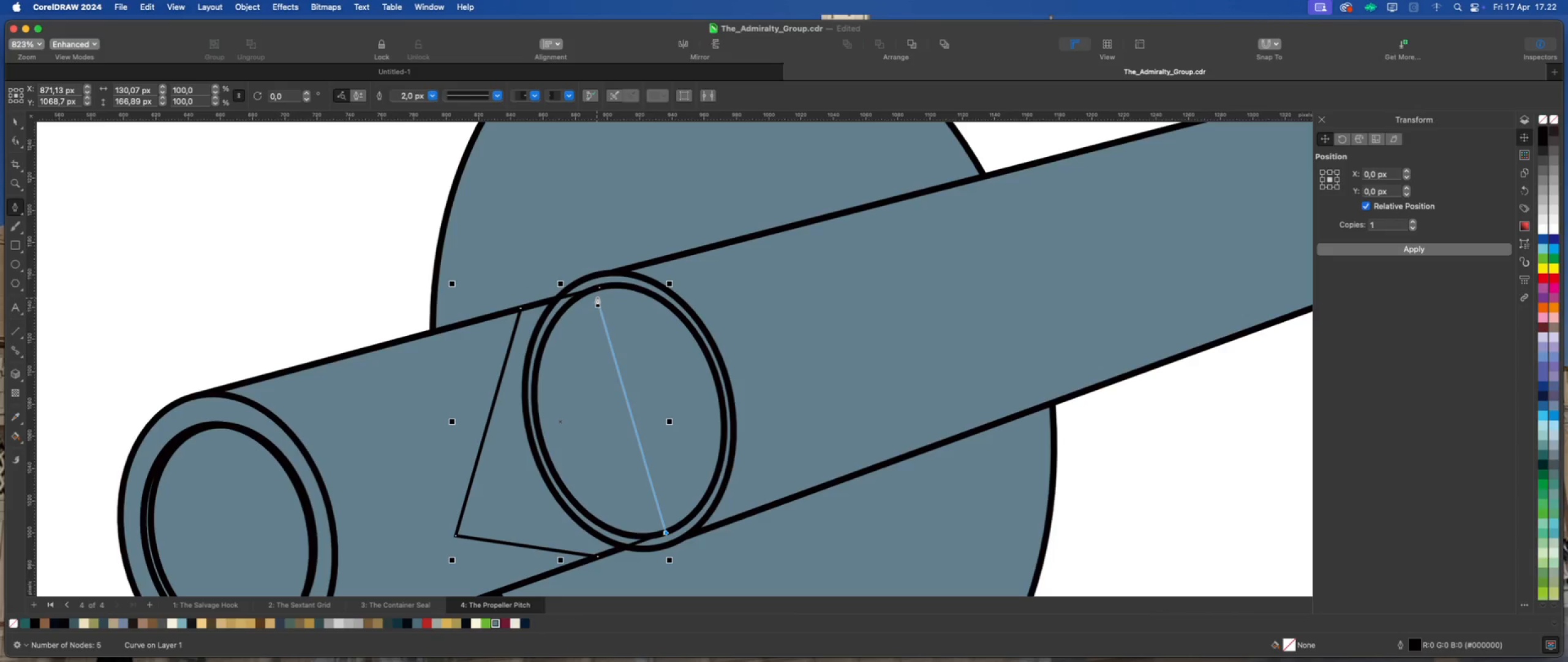 
left_click([600, 285])
 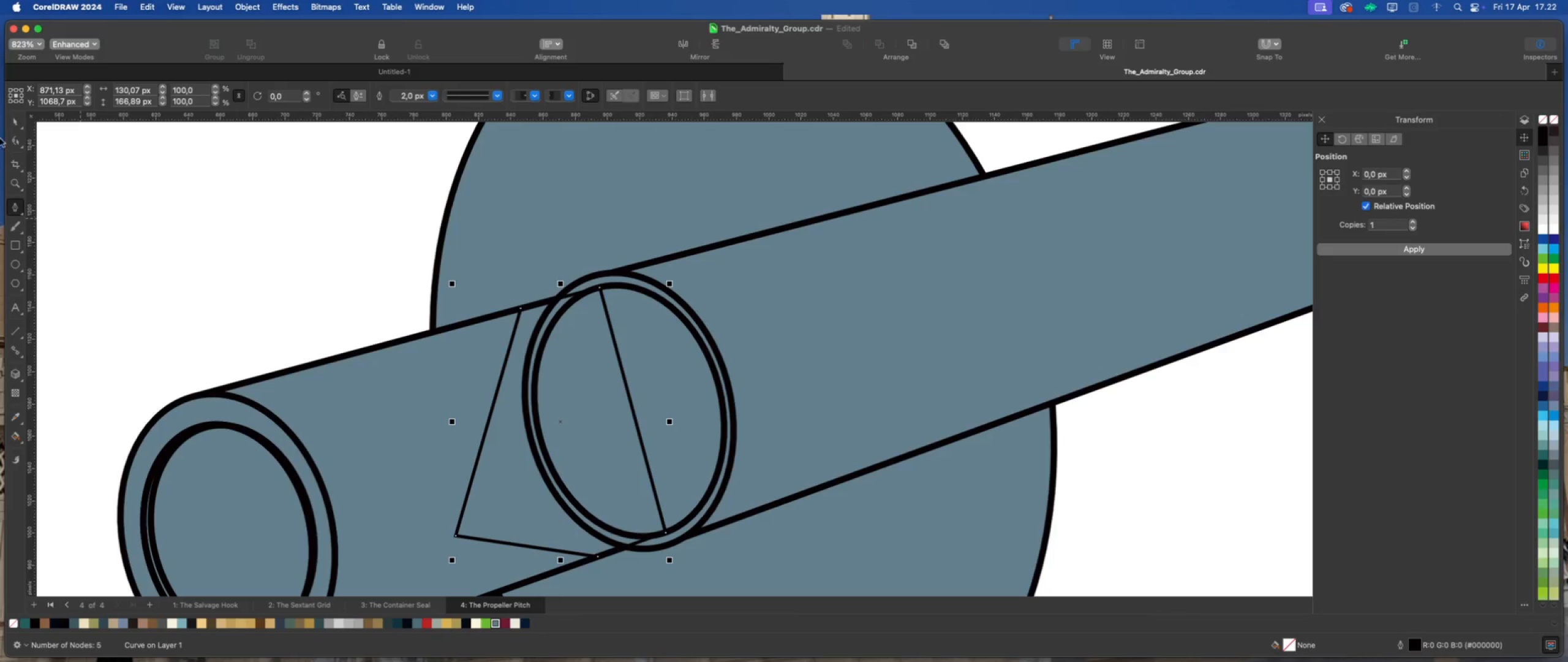 
left_click([14, 120])
 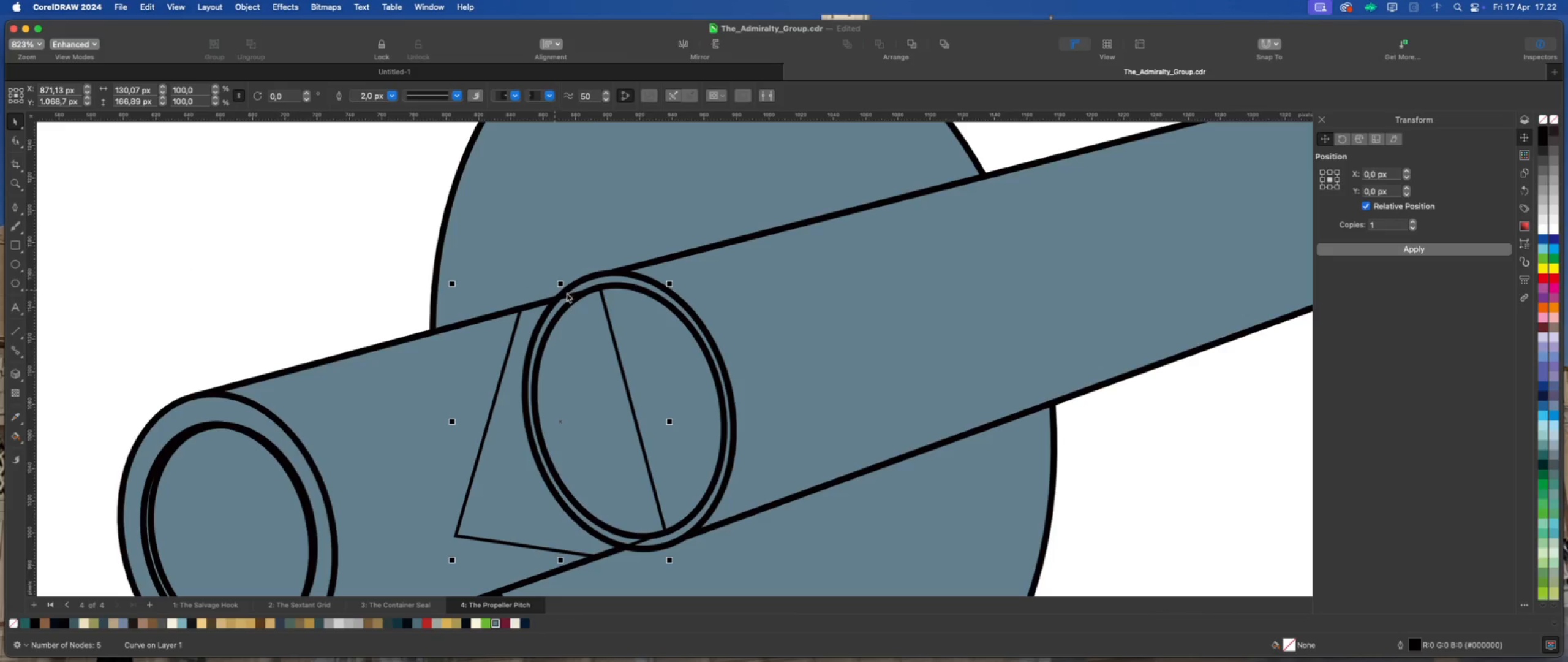 
hold_key(key=ShiftLeft, duration=1.07)
left_click([676, 303])
 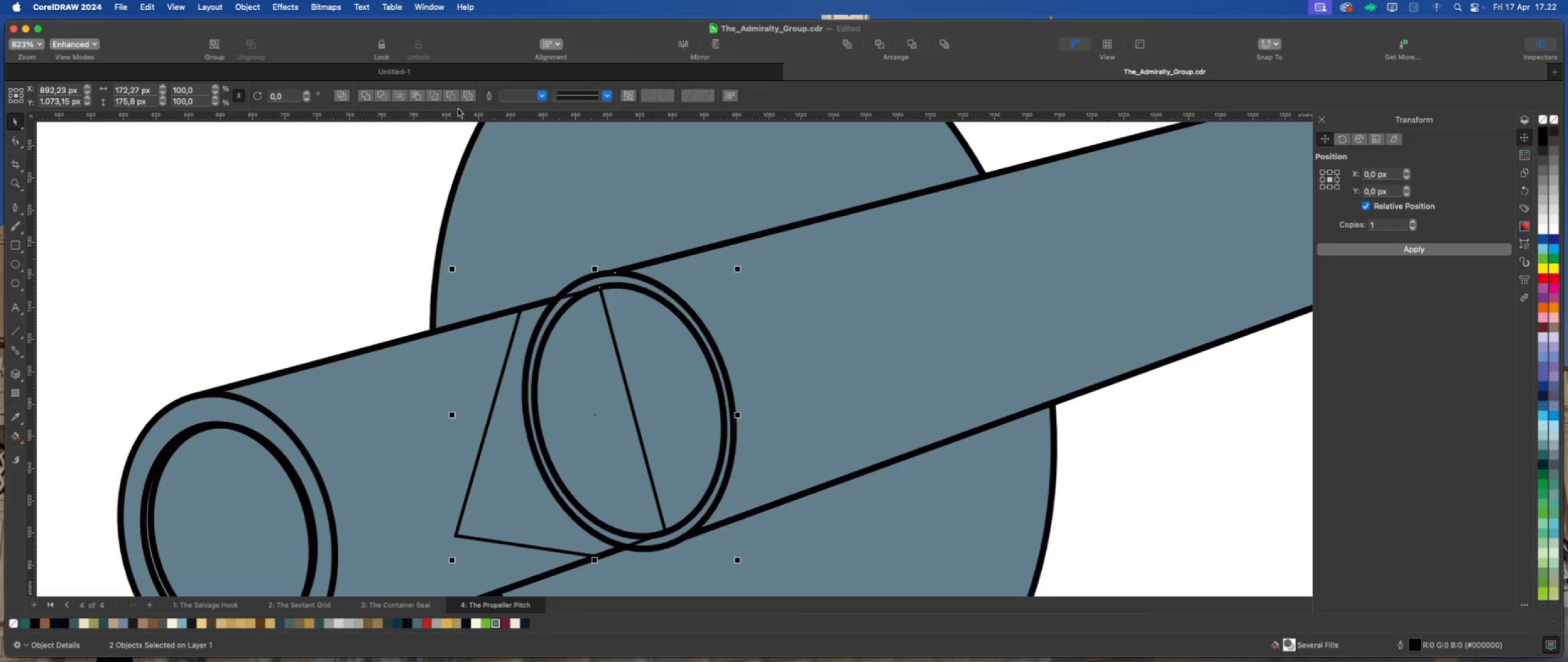 
left_click([450, 98])
 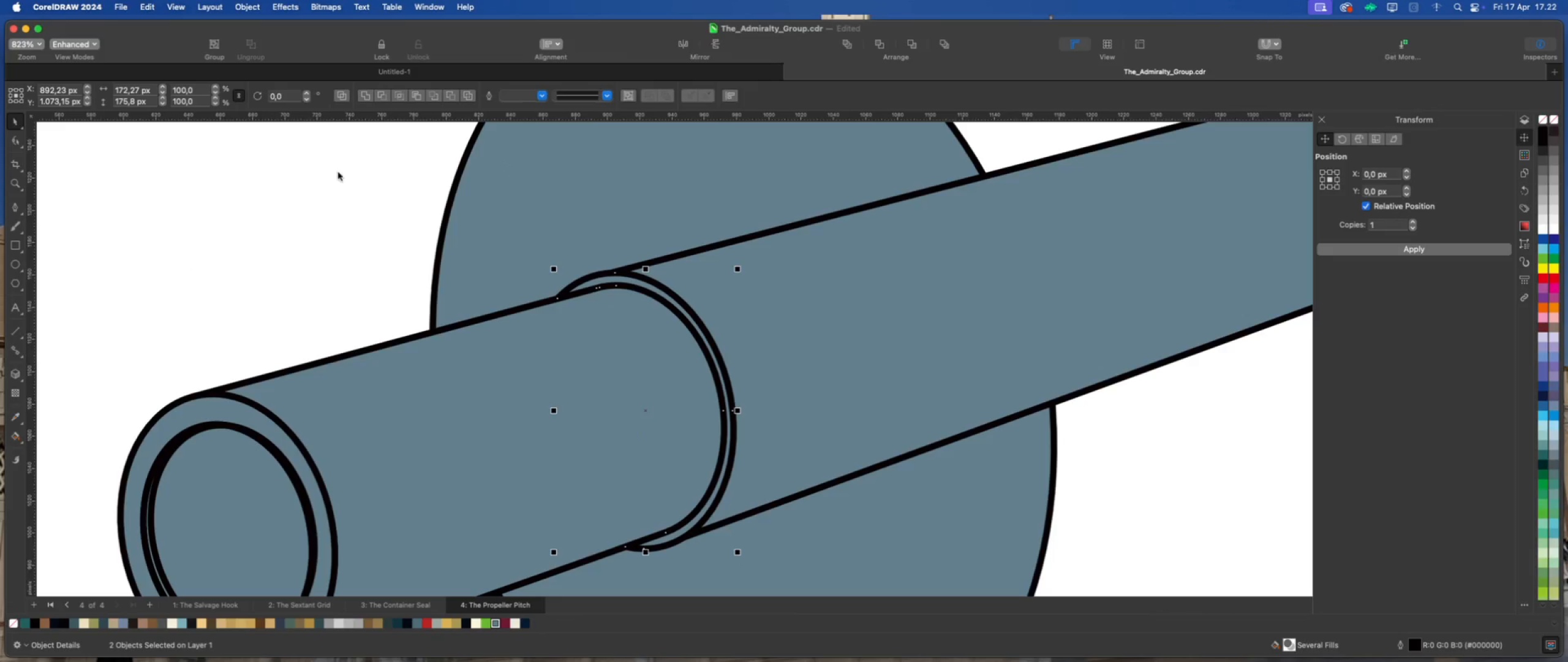 
left_click([326, 172])
 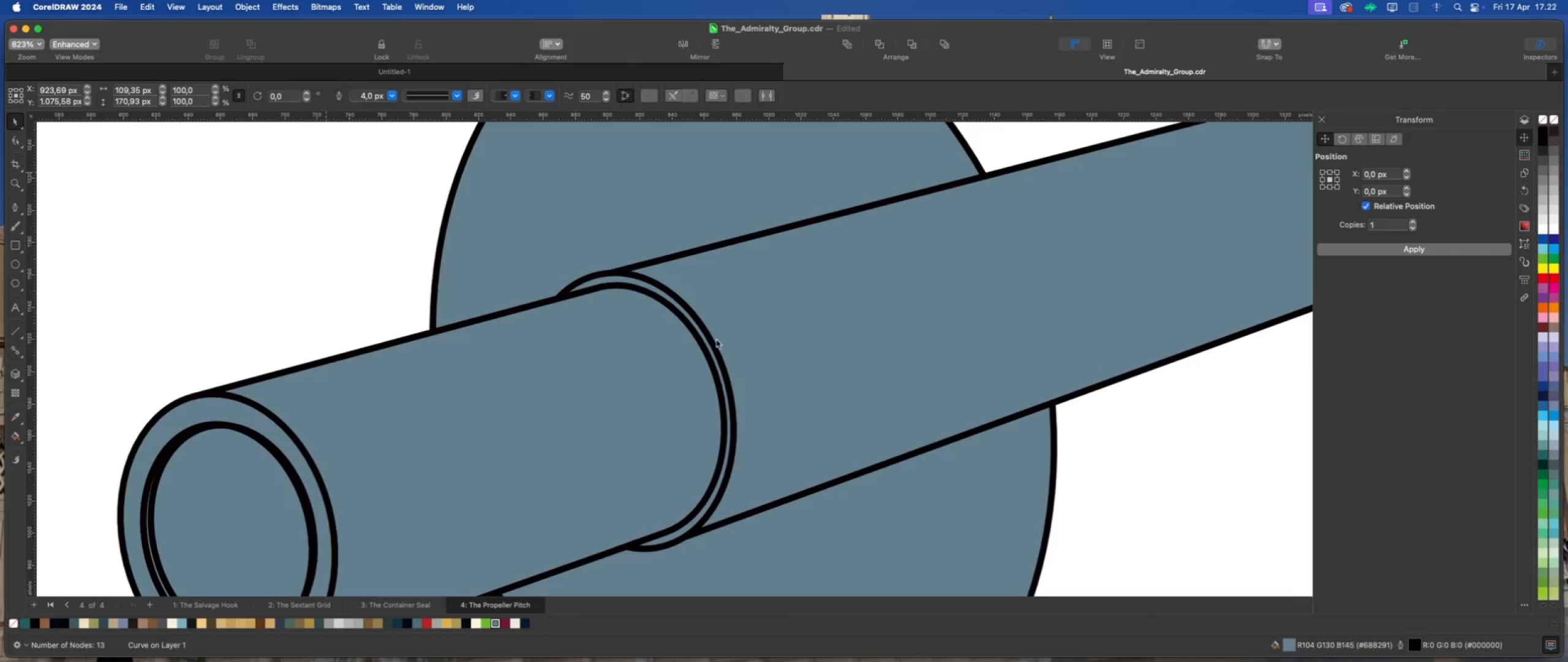 
left_click([922, 402])
 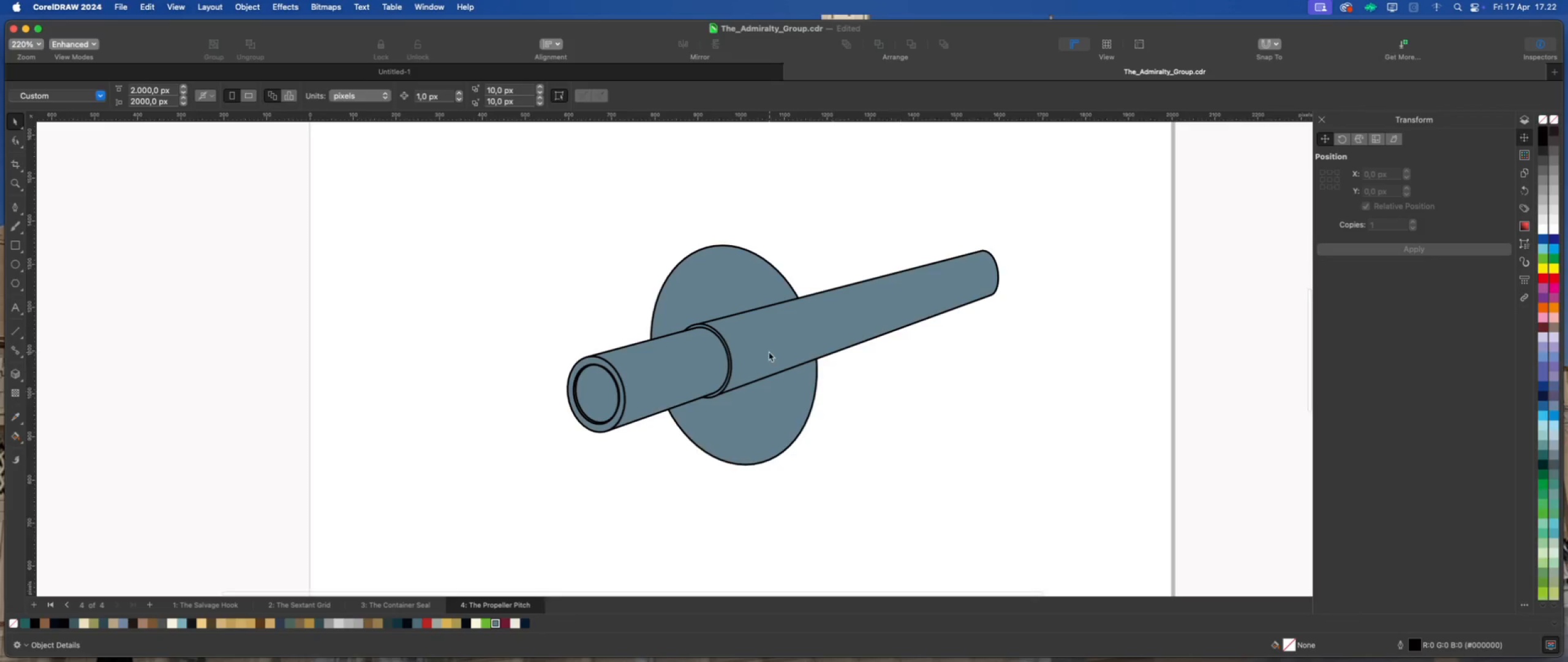 
scroll: coordinate [730, 343], scroll_direction: down, amount: 9.0
 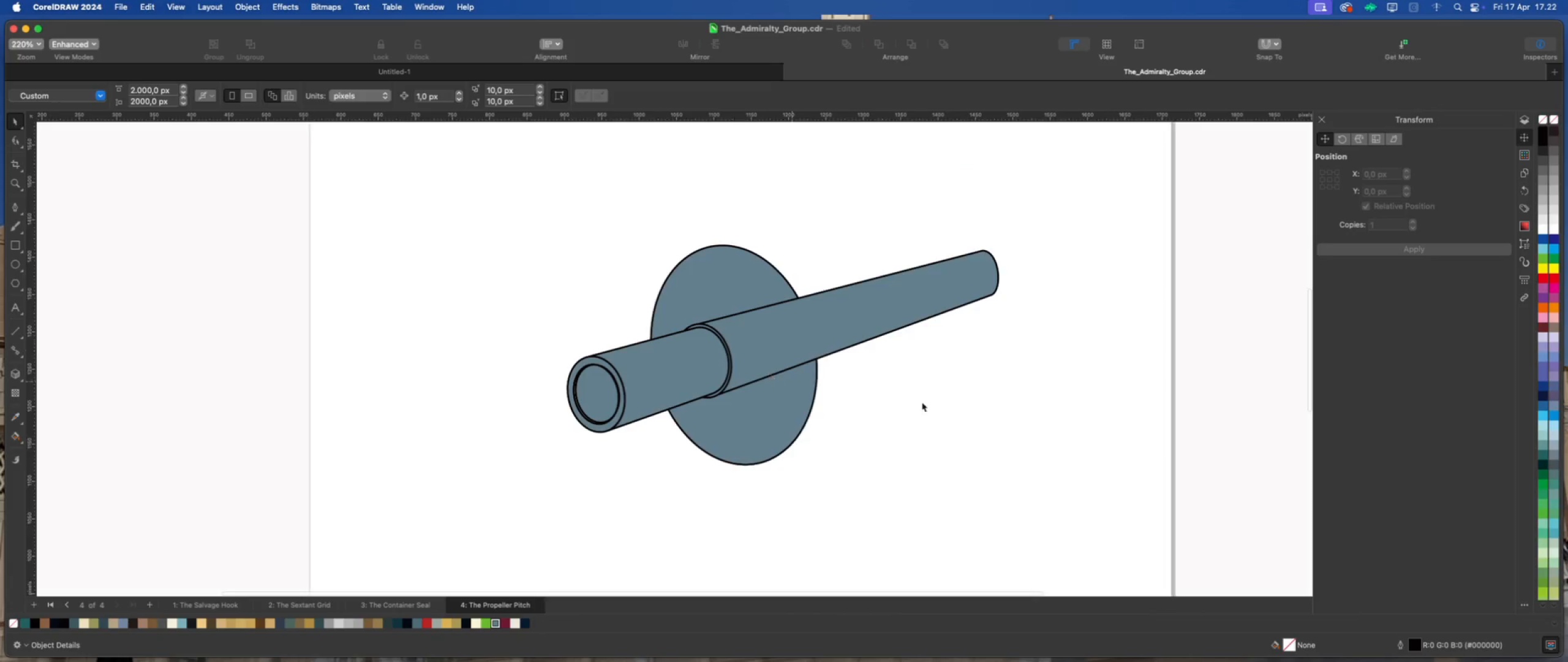 
scroll: coordinate [683, 333], scroll_direction: up, amount: 6.0
 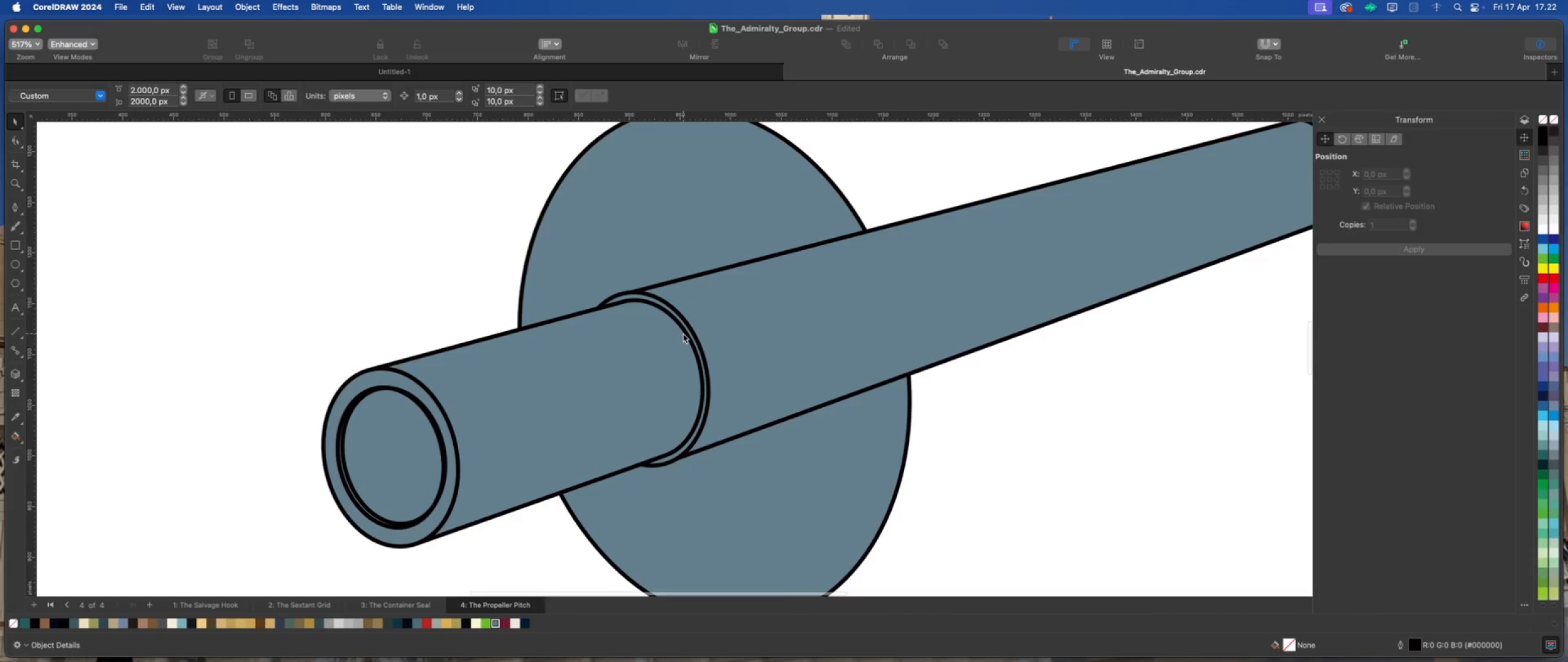 
scroll: coordinate [683, 333], scroll_direction: down, amount: 4.0
 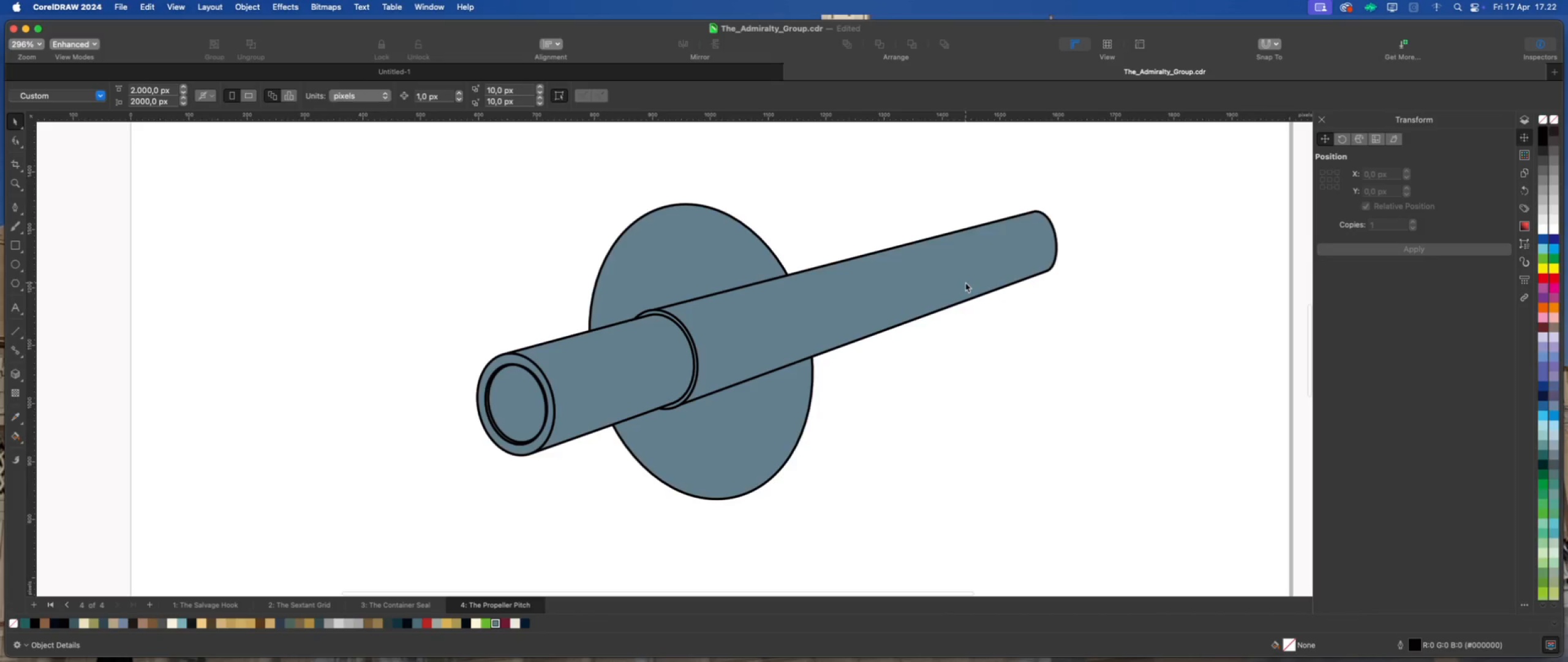 
left_click([965, 283])
 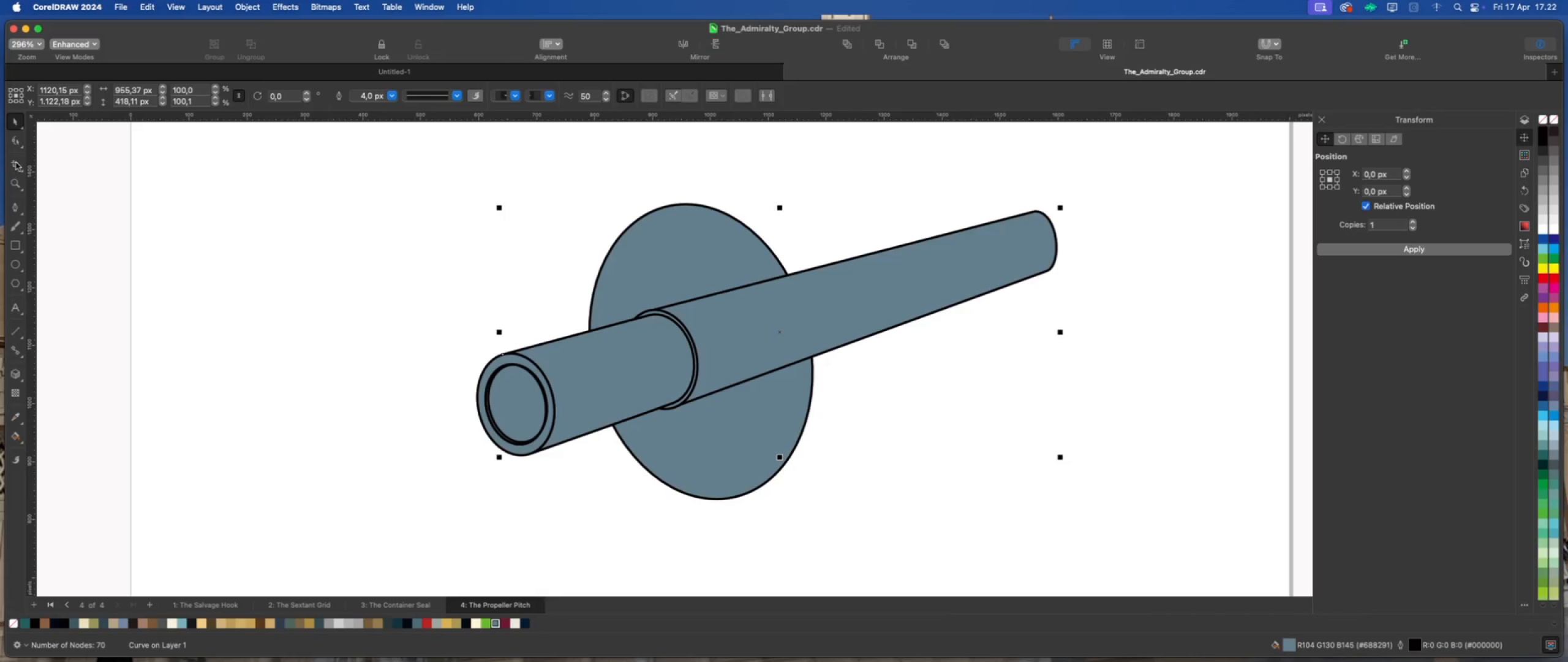 
left_click([18, 140])
 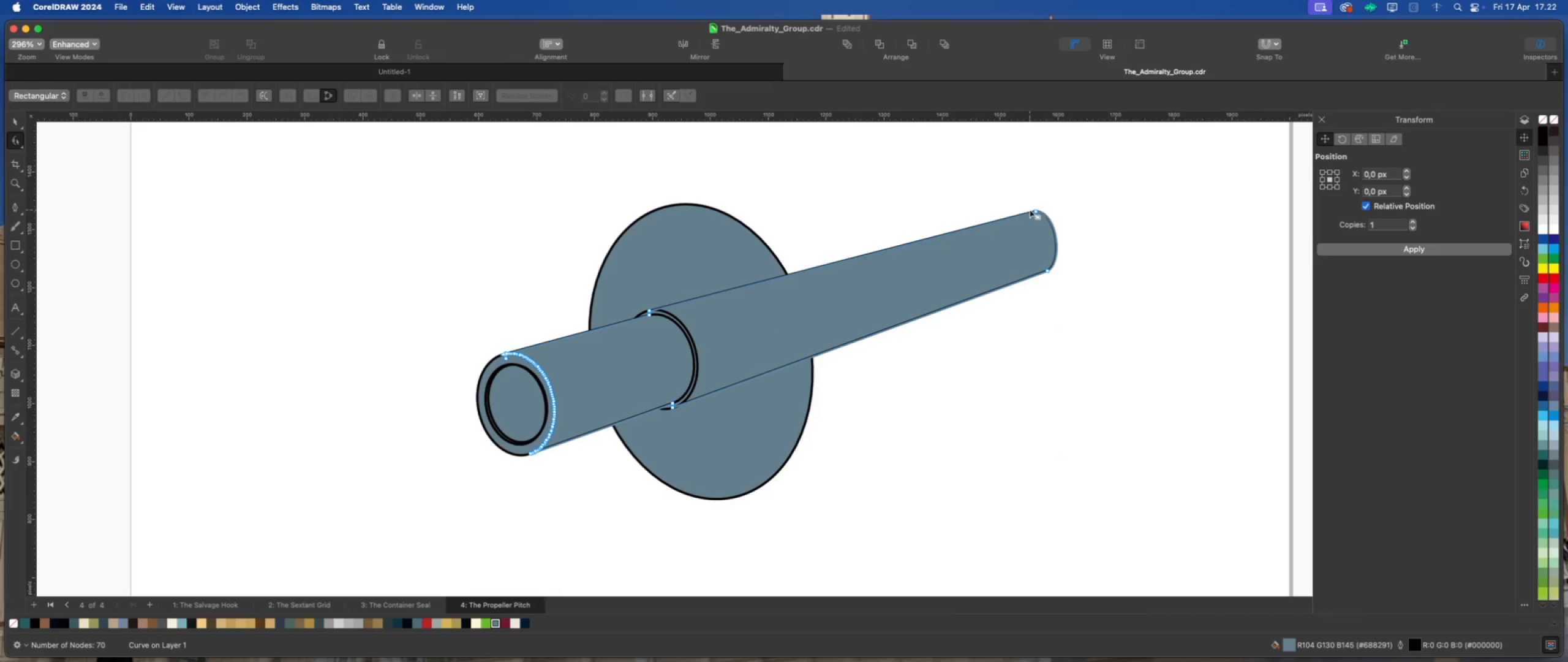 
left_click([1033, 208])
 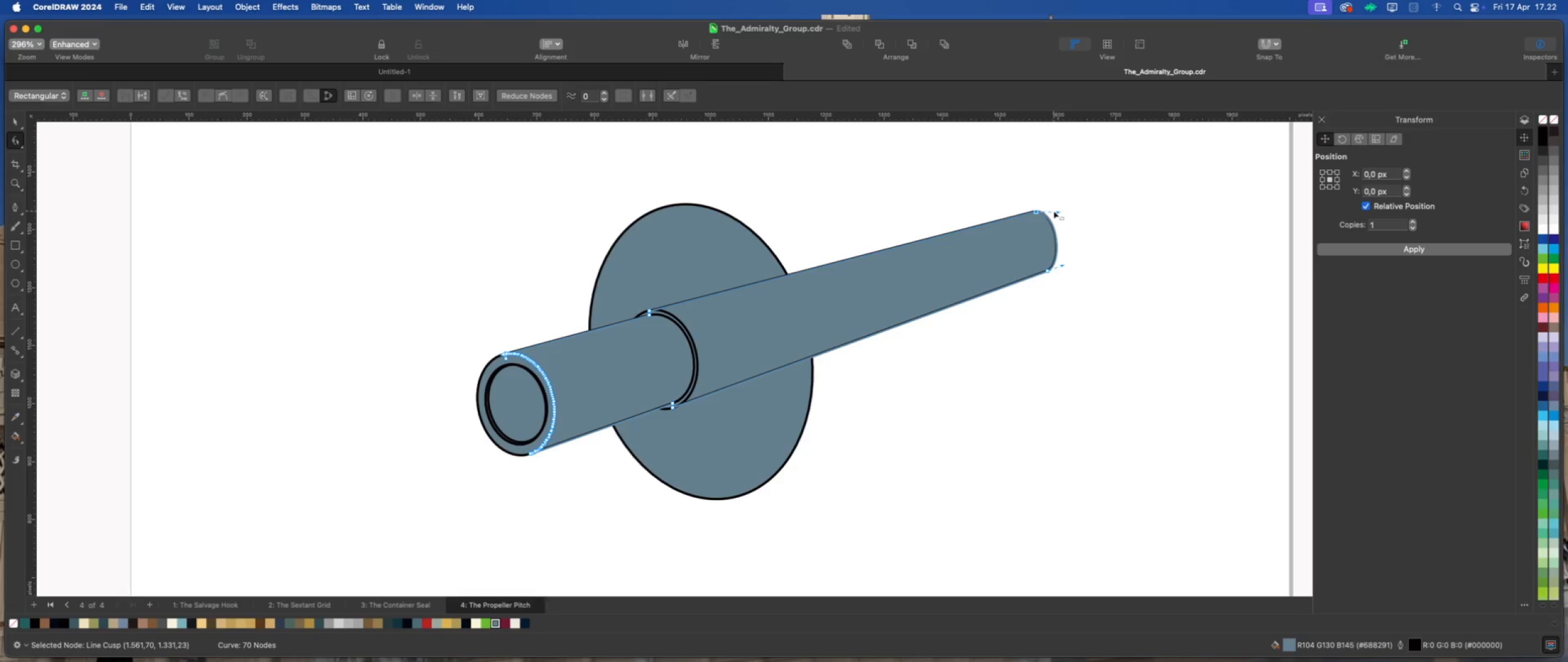 
key(ArrowUp)
 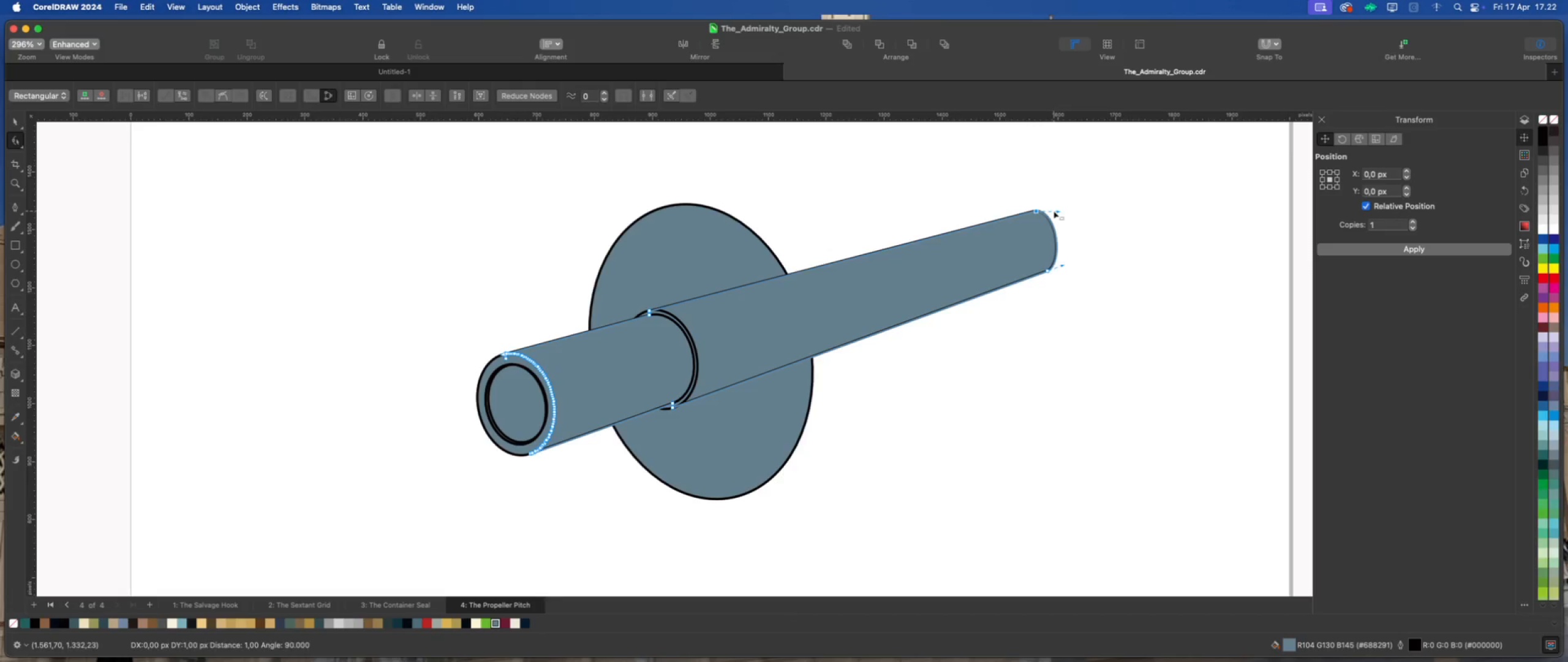 
key(ArrowUp)
 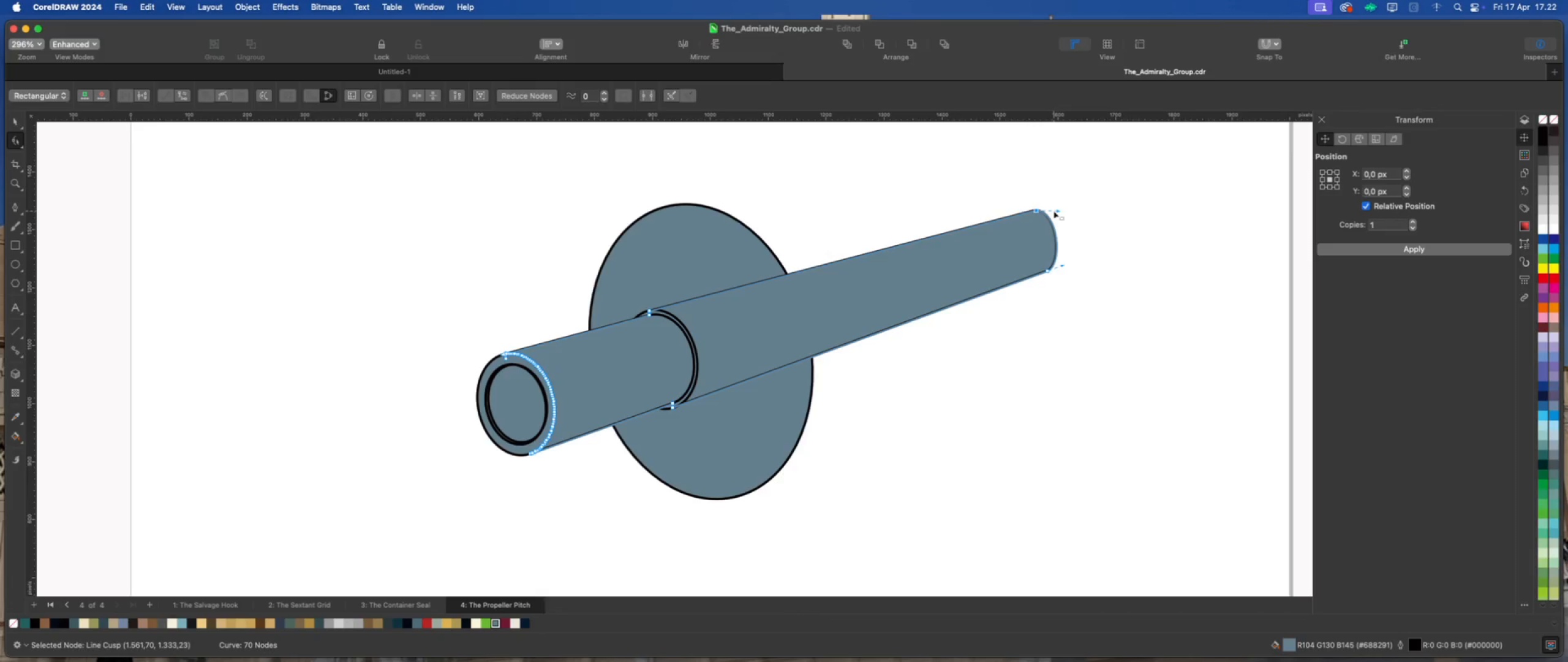 
key(ArrowUp)
 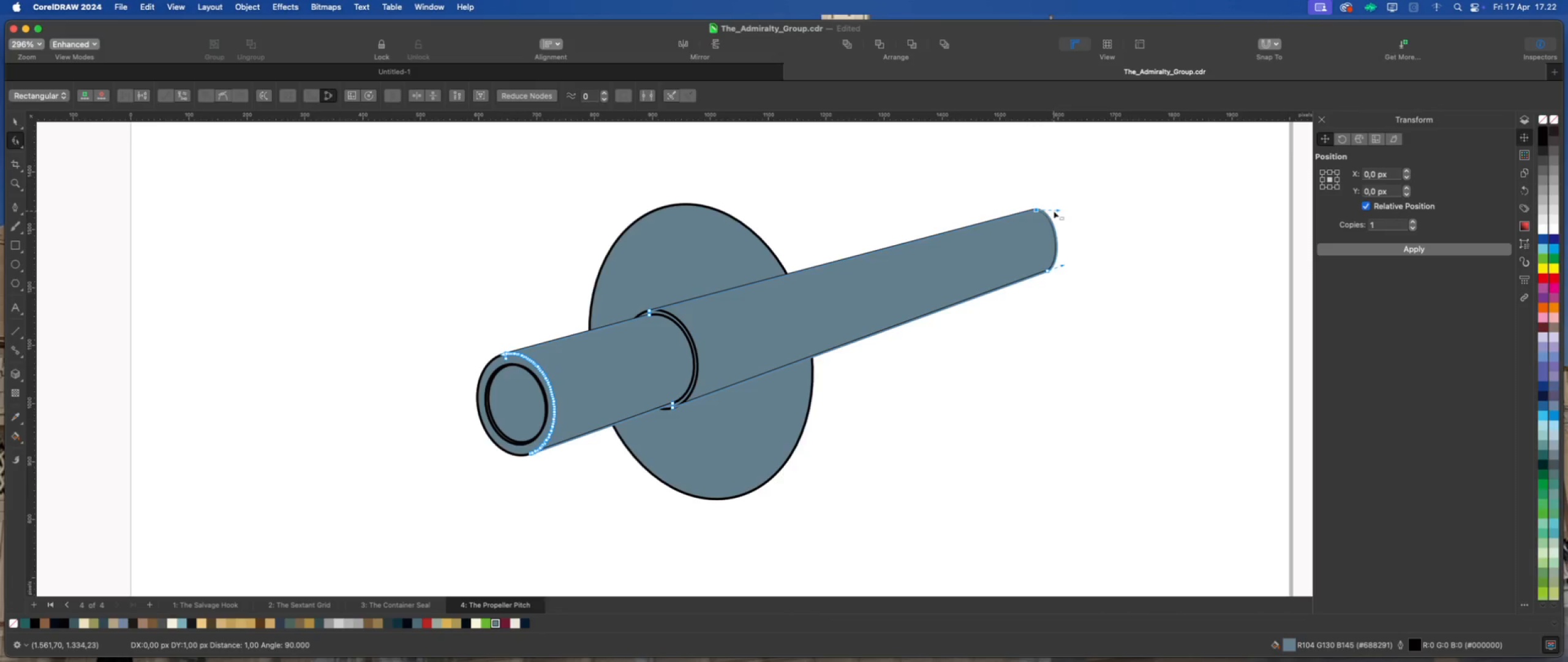 
key(ArrowUp)
 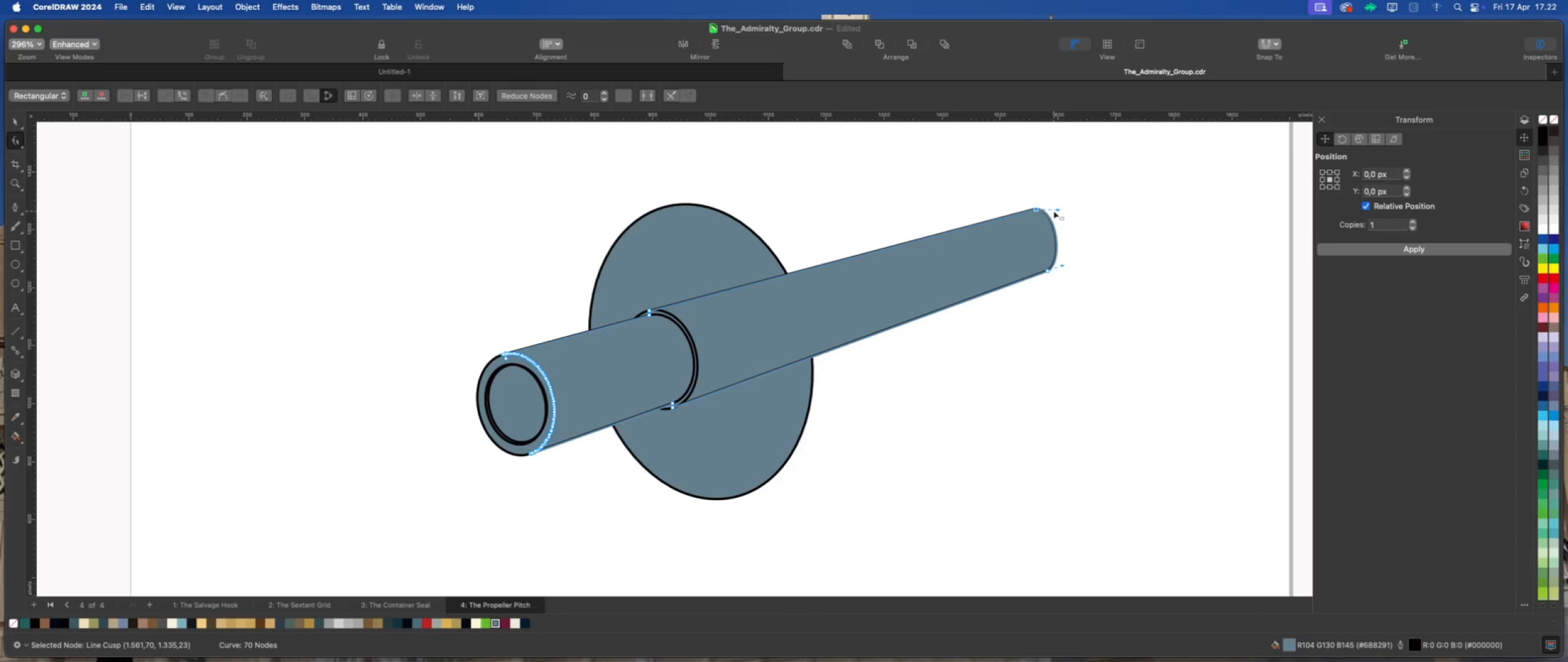 
key(ArrowUp)
 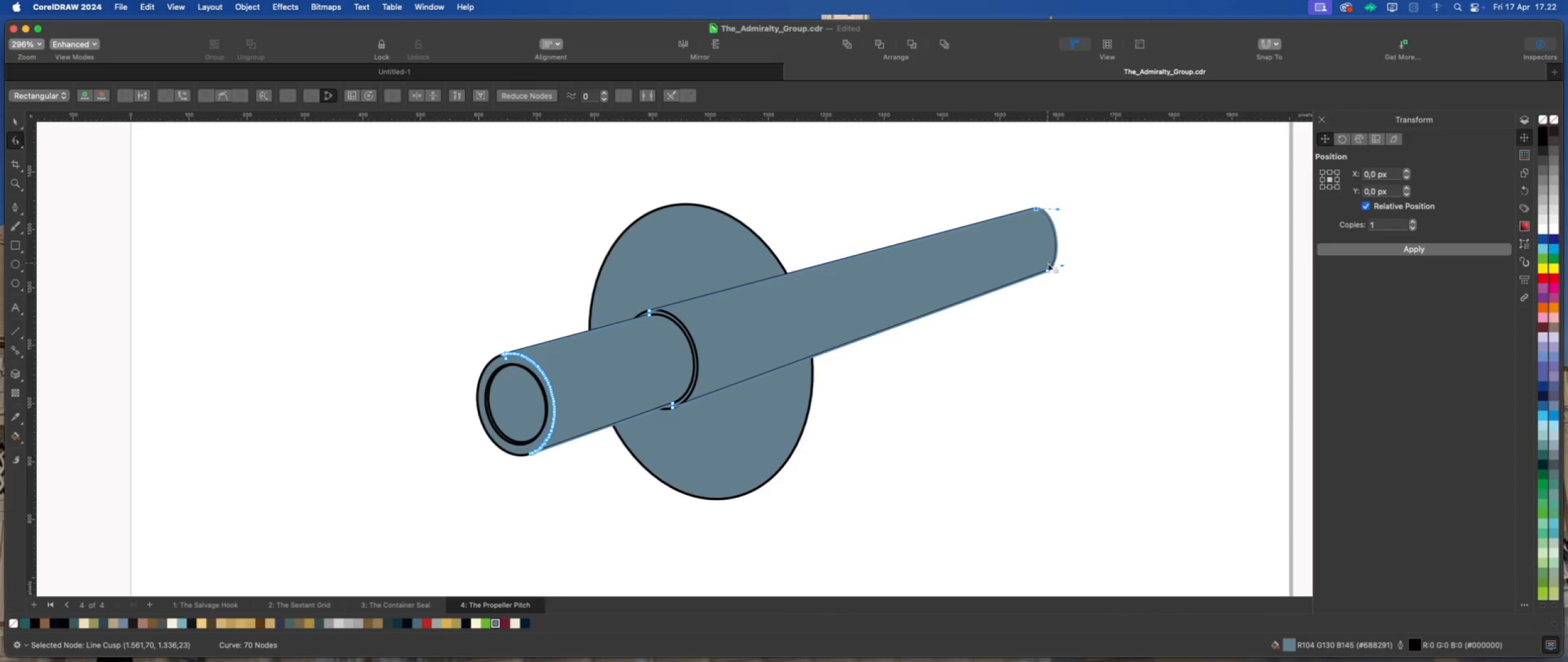 
left_click([1047, 270])
 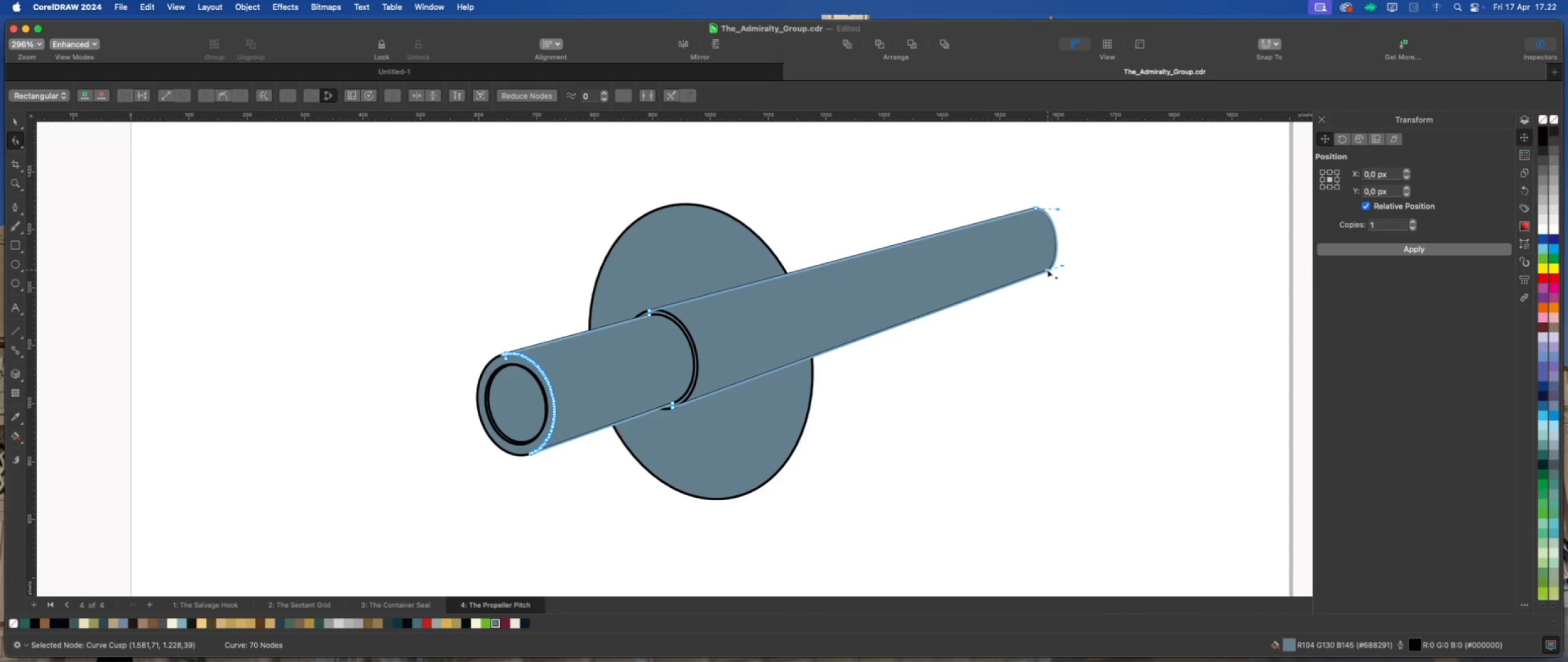 
key(ArrowDown)
 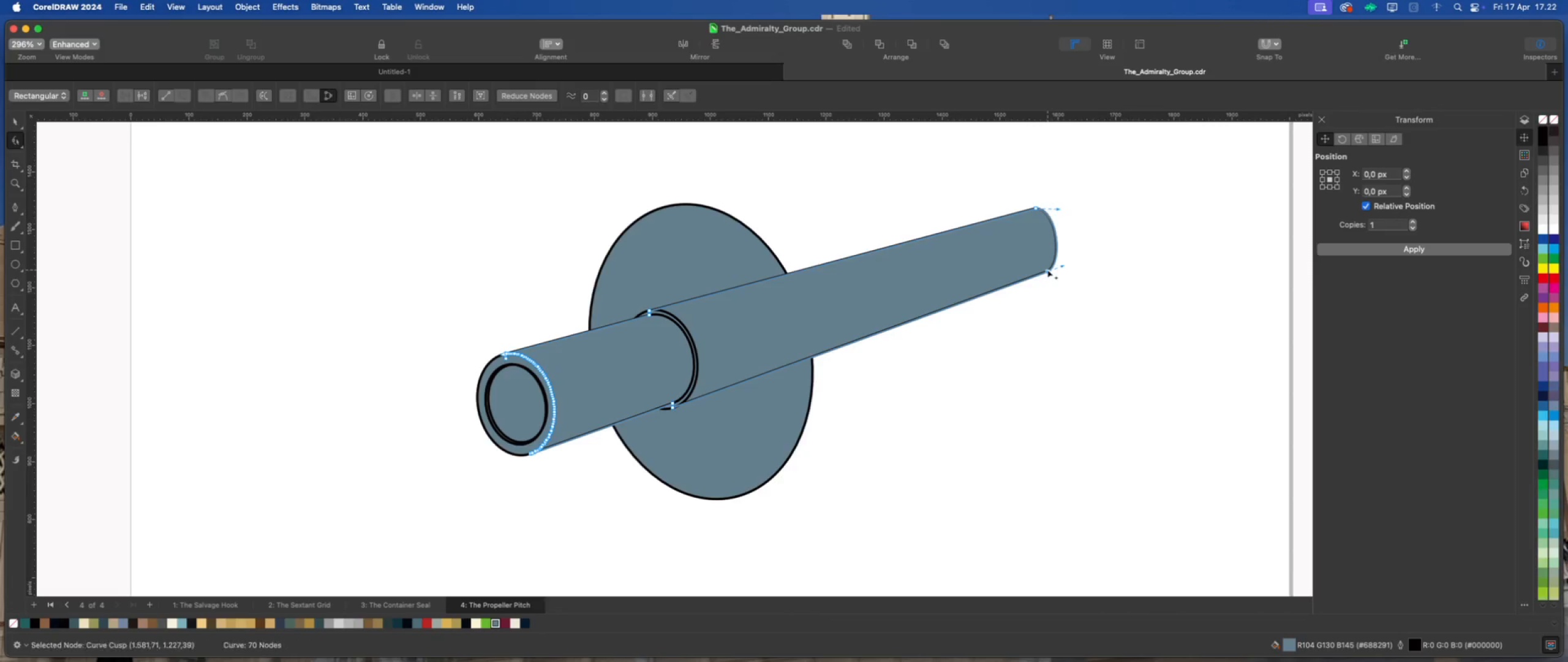 
key(ArrowDown)
 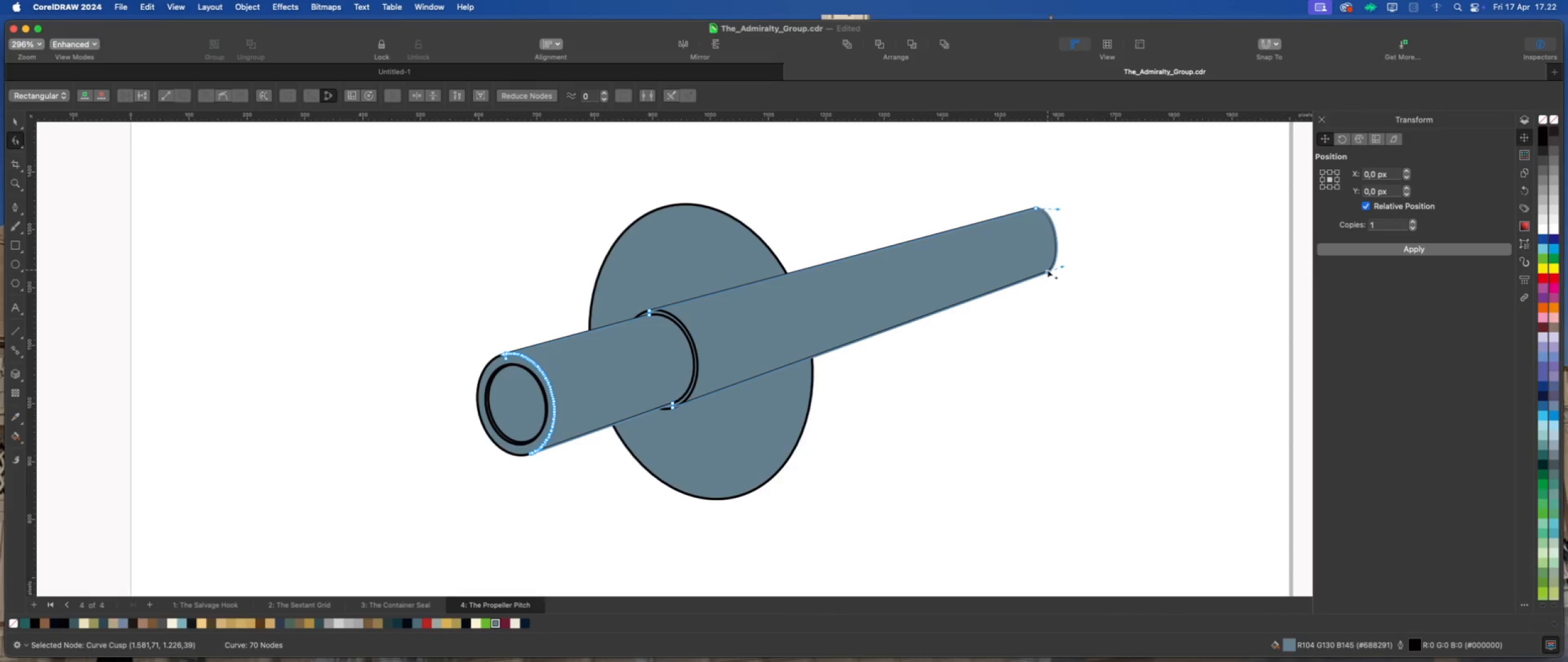 
key(ArrowDown)
 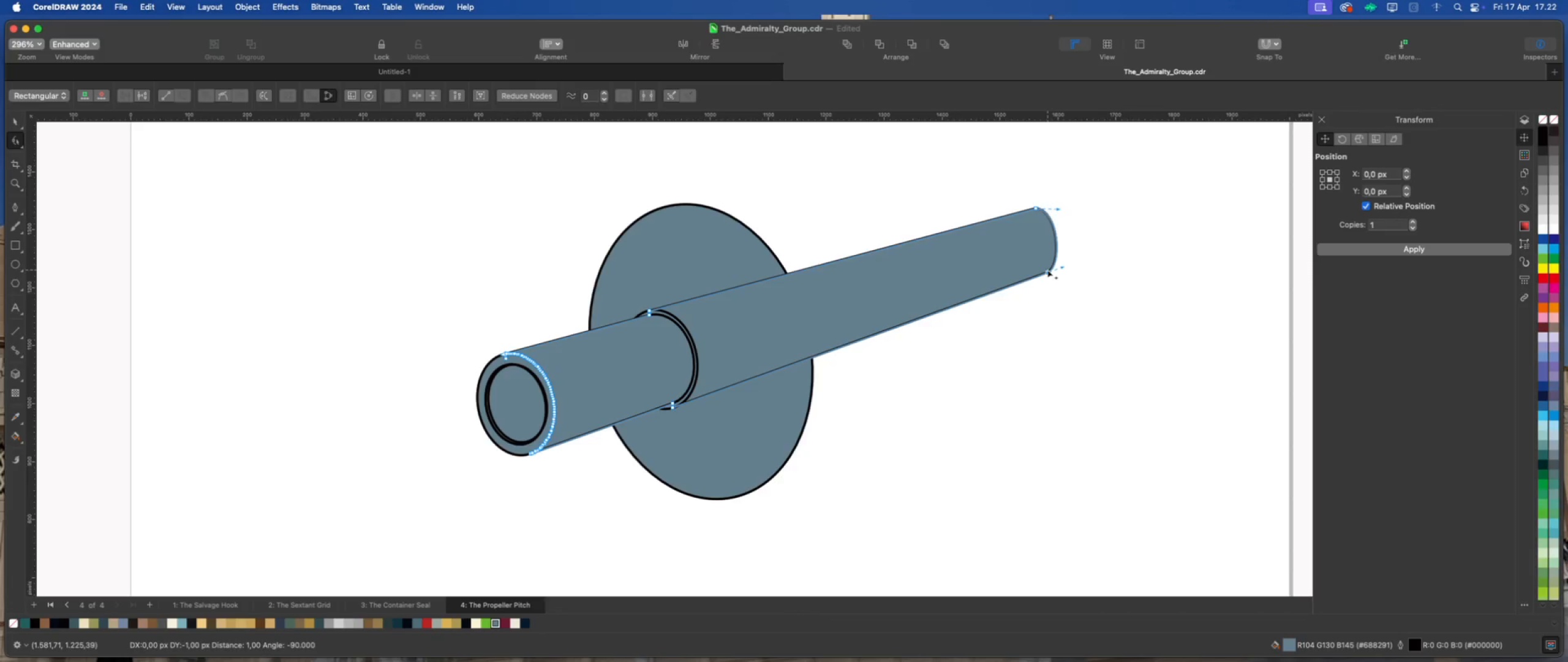 
key(ArrowDown)
 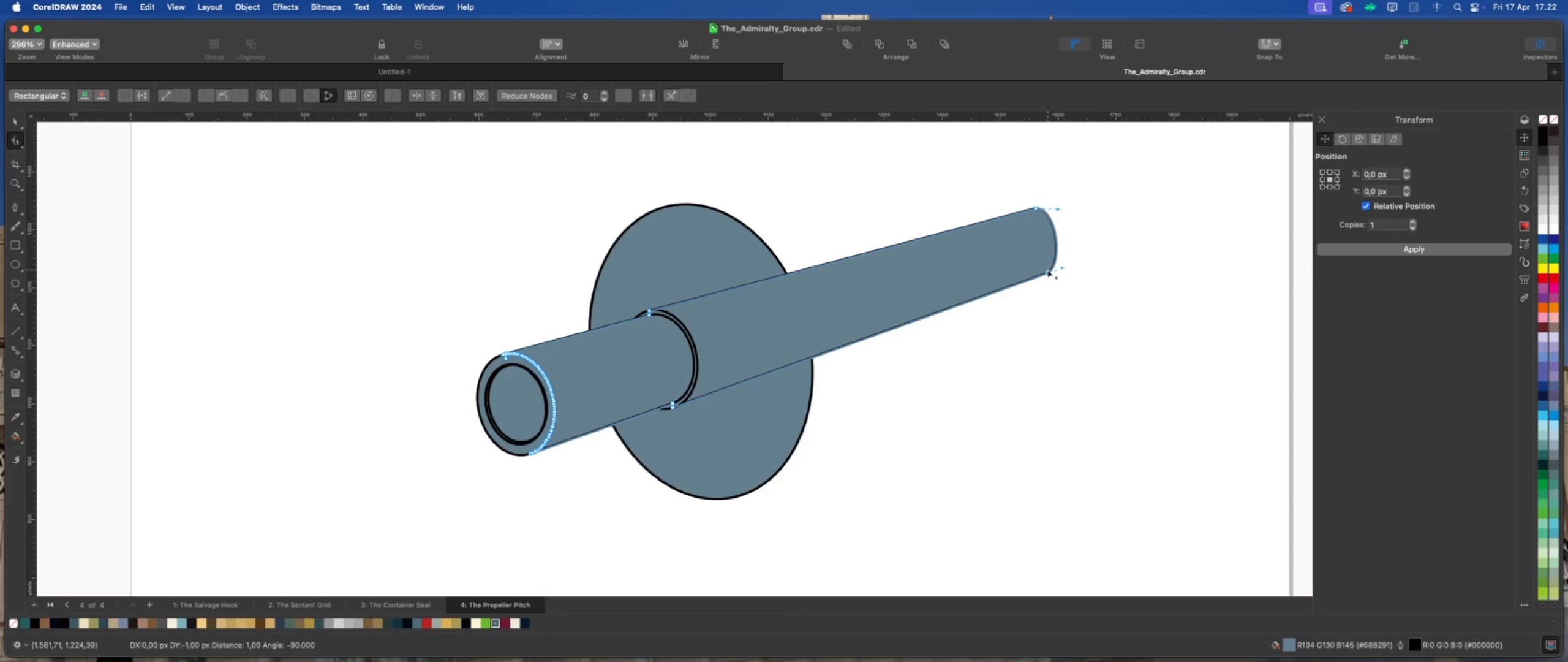 
key(ArrowDown)
 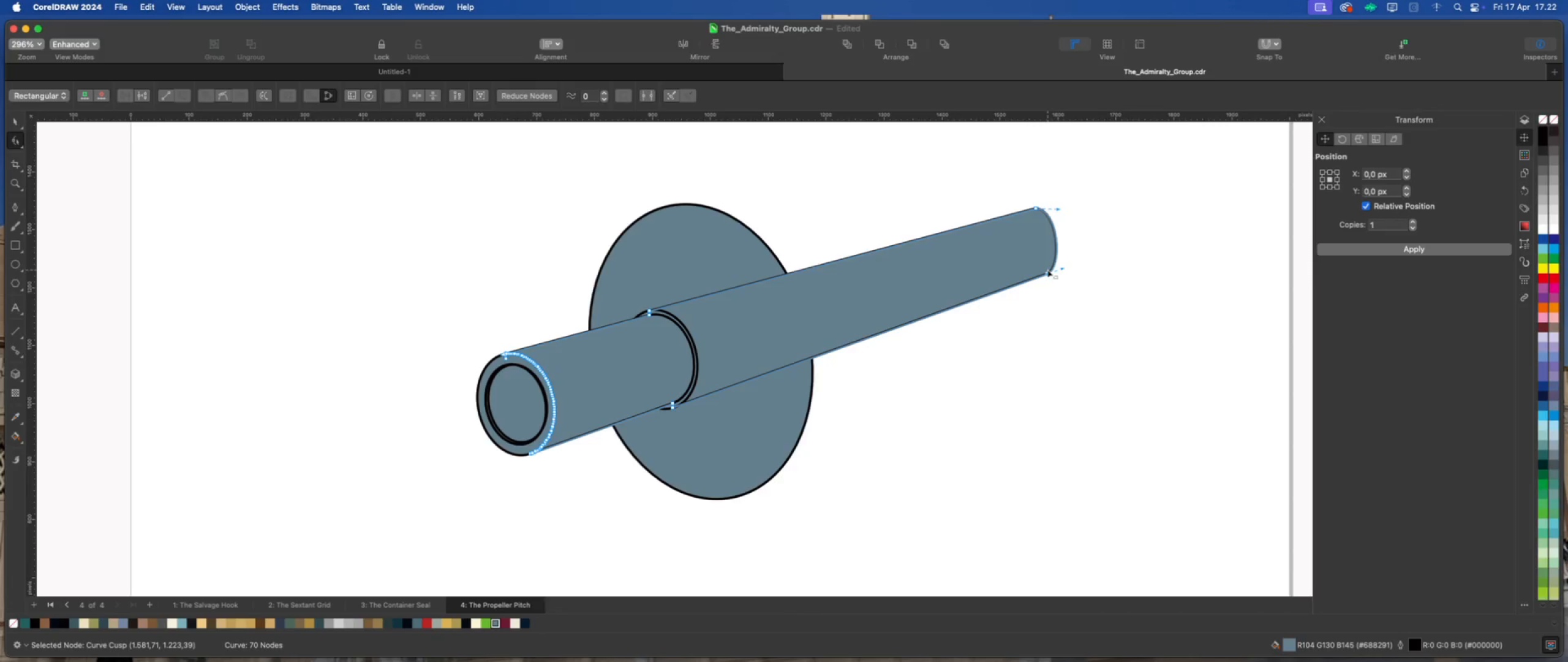 
key(ArrowDown)
 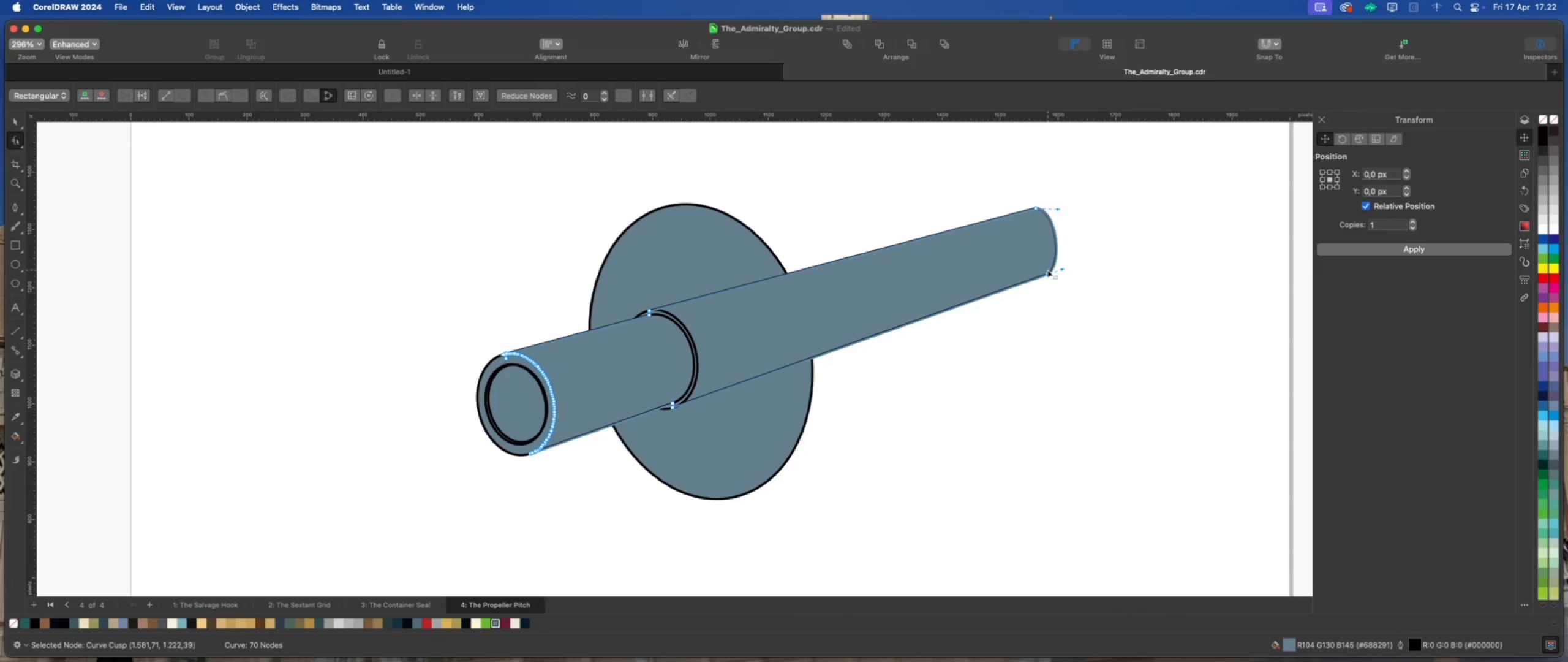 
key(ArrowDown)
 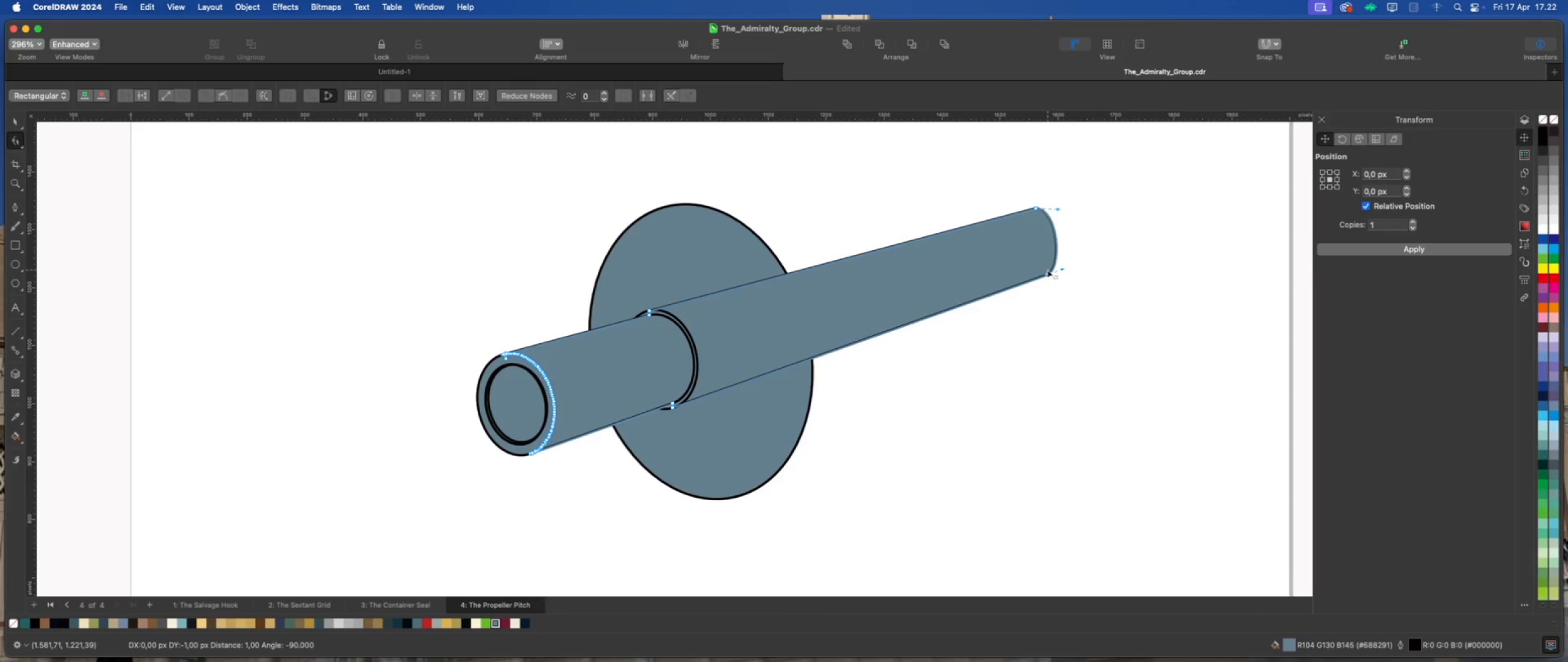 
key(ArrowDown)
 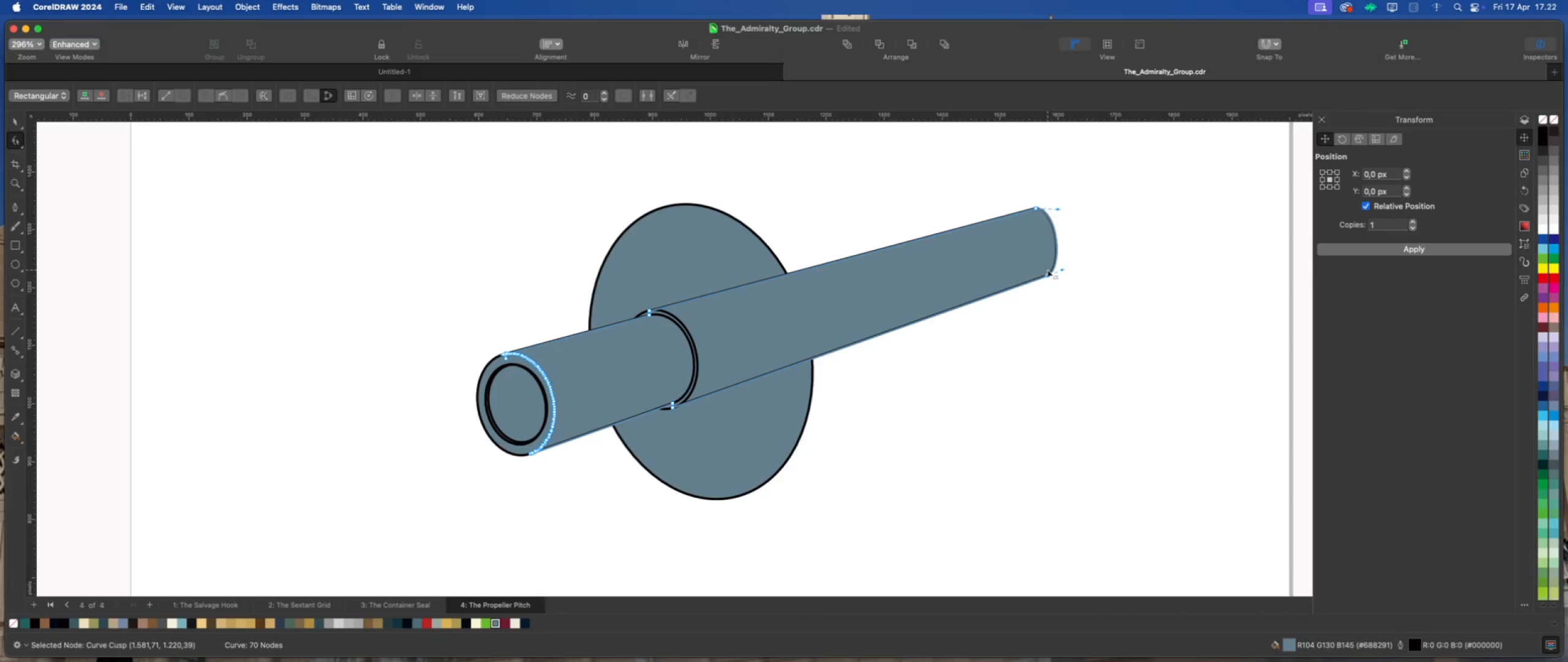 
key(ArrowDown)
 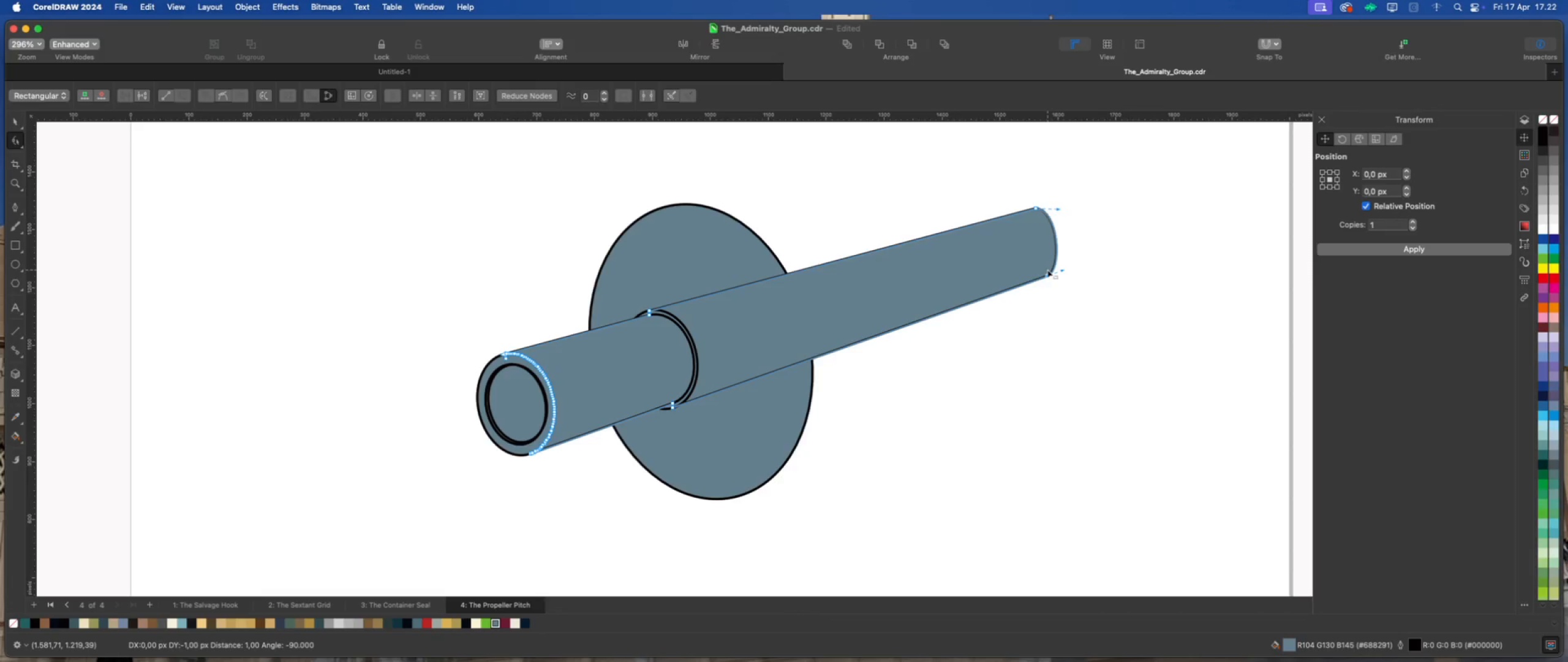 
key(ArrowDown)
 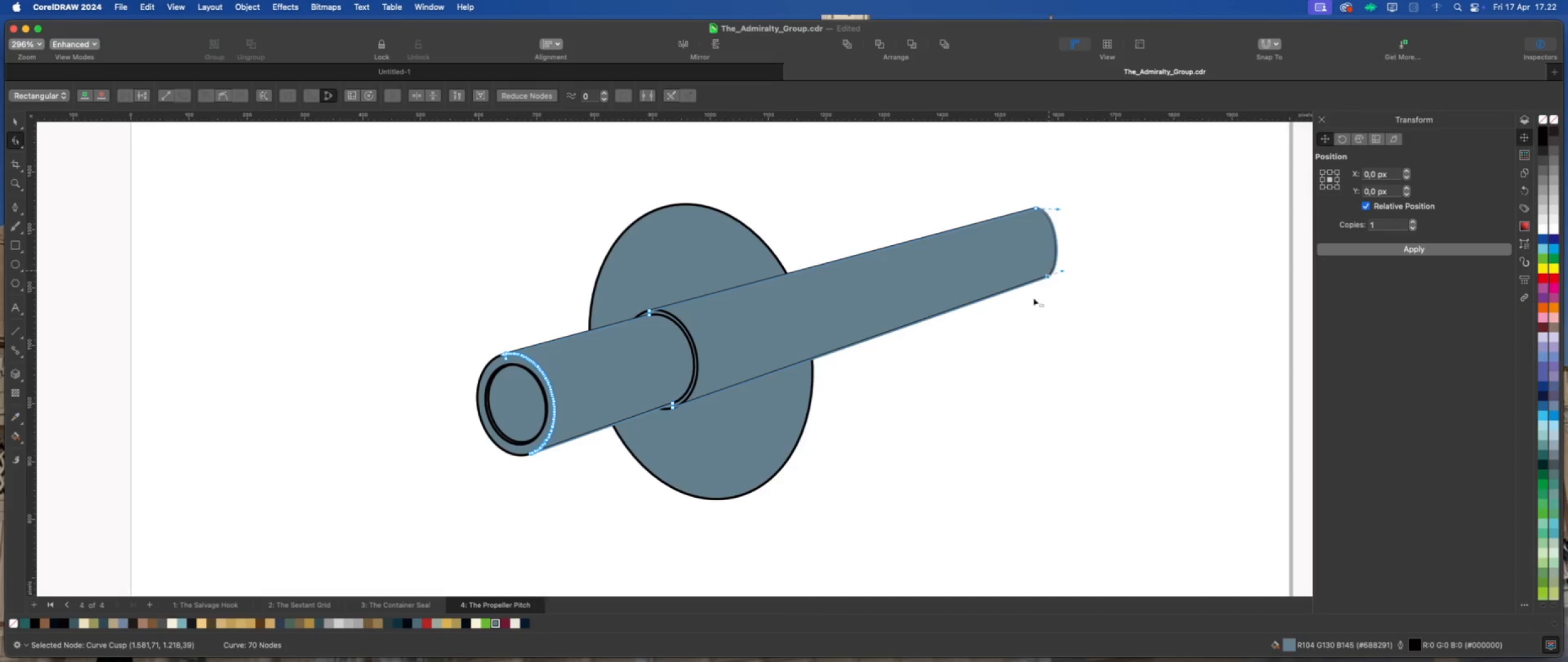 
left_click([993, 343])
 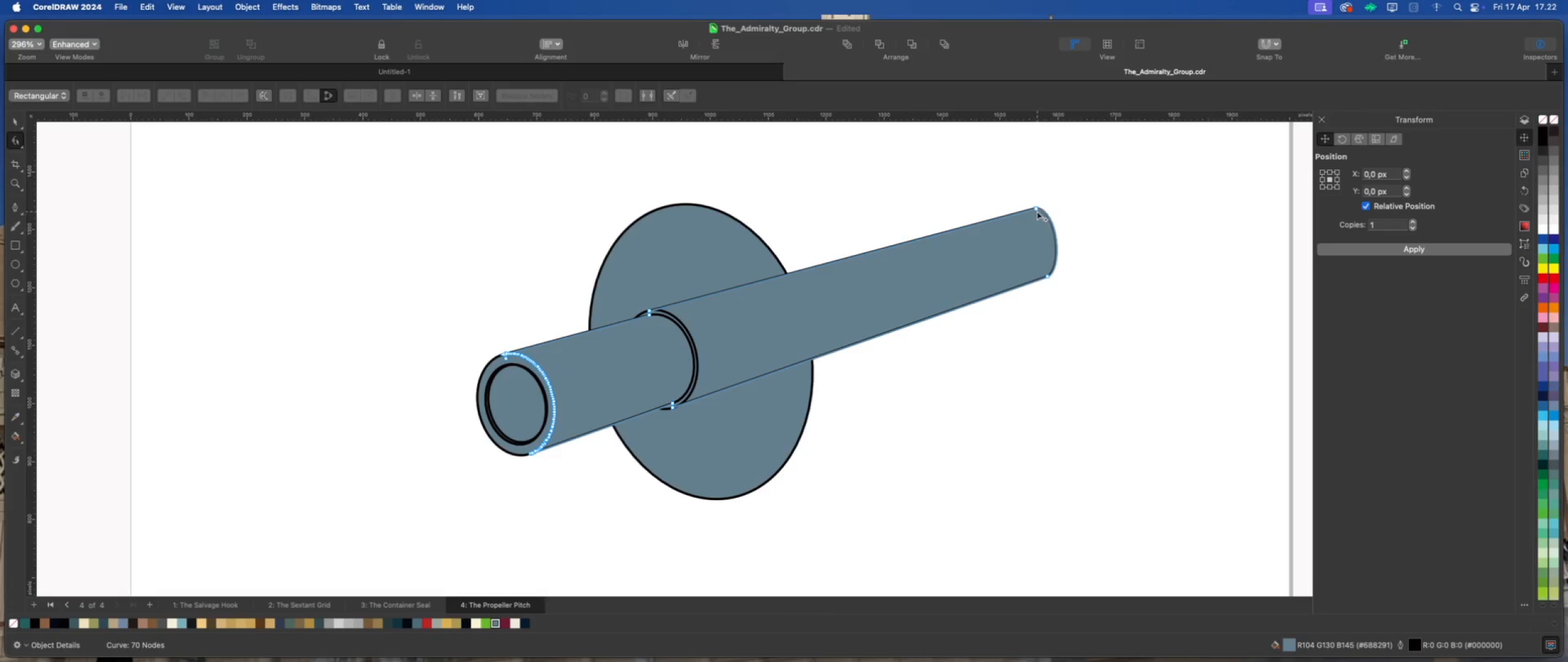 
left_click([1035, 207])
 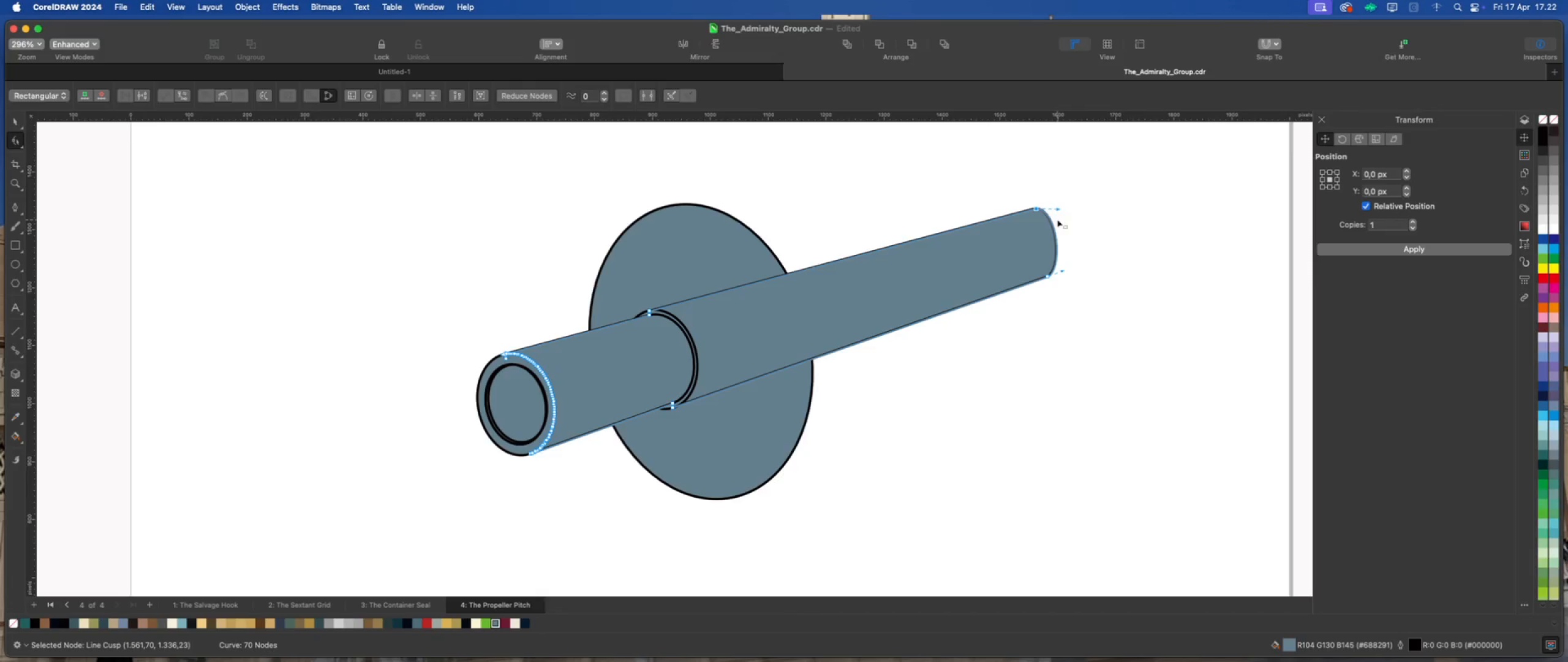 
key(ArrowUp)
 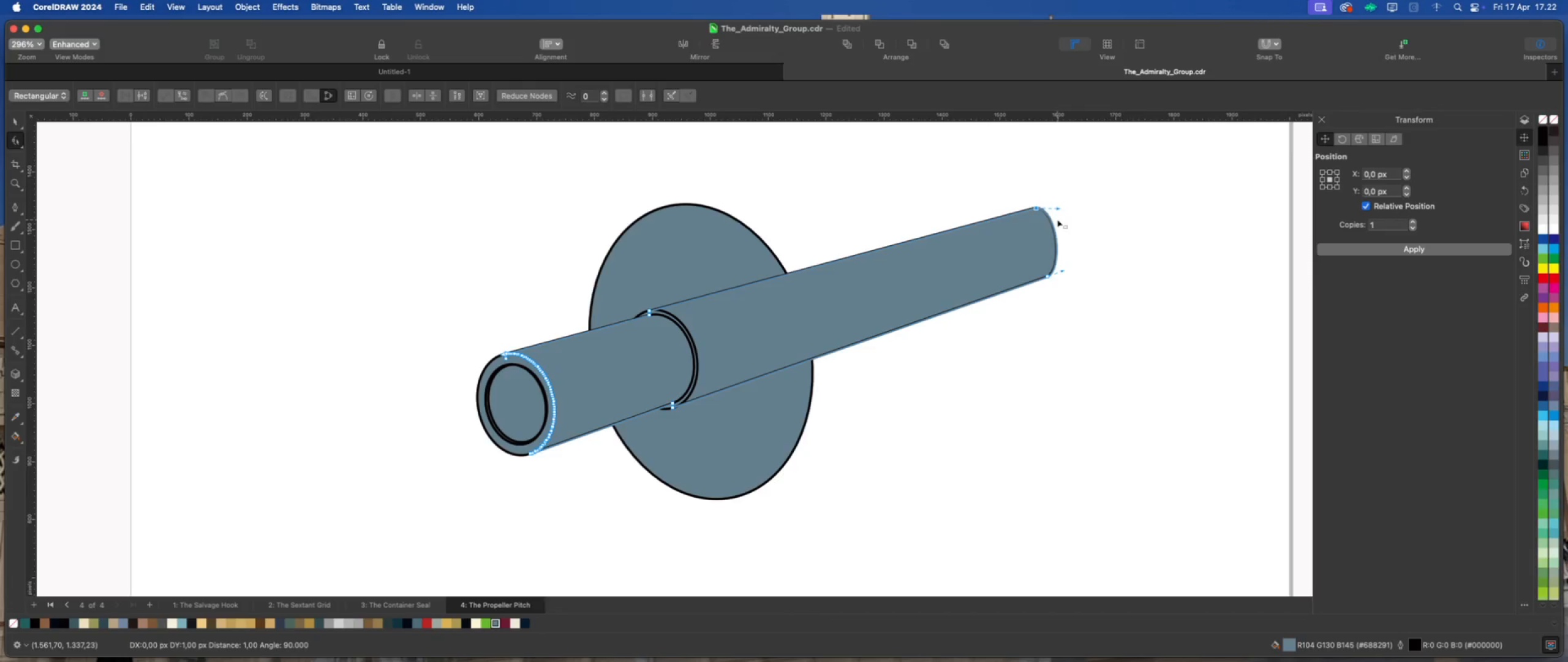 
key(ArrowUp)
 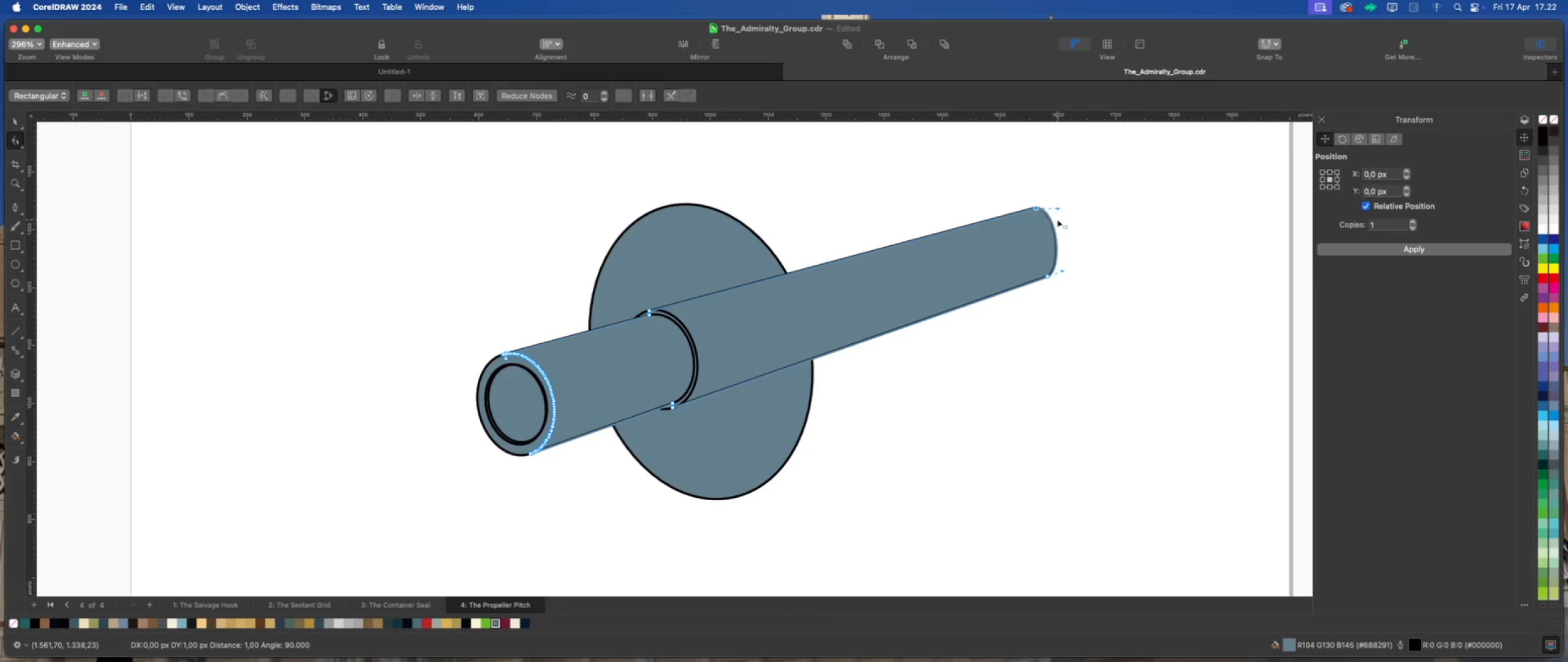 
key(ArrowUp)
 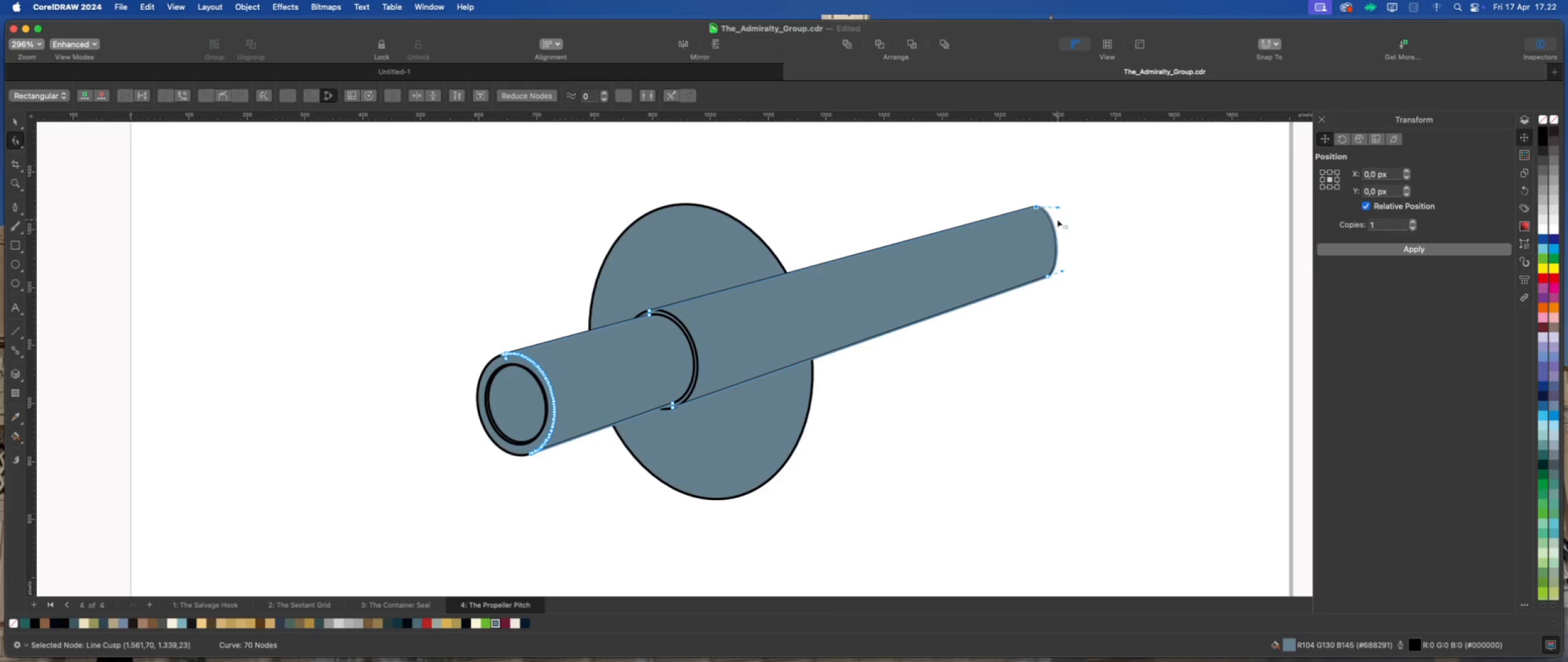 
key(ArrowUp)
 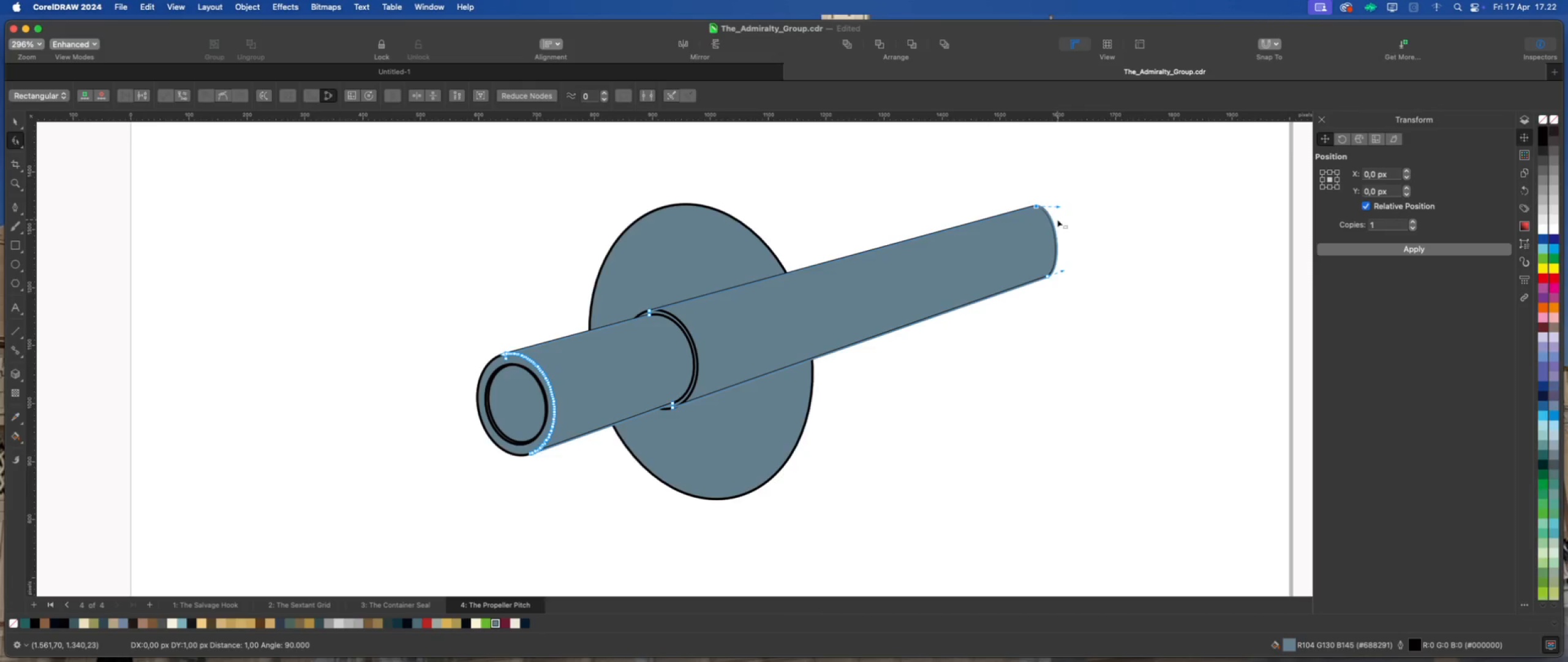 
key(ArrowUp)
 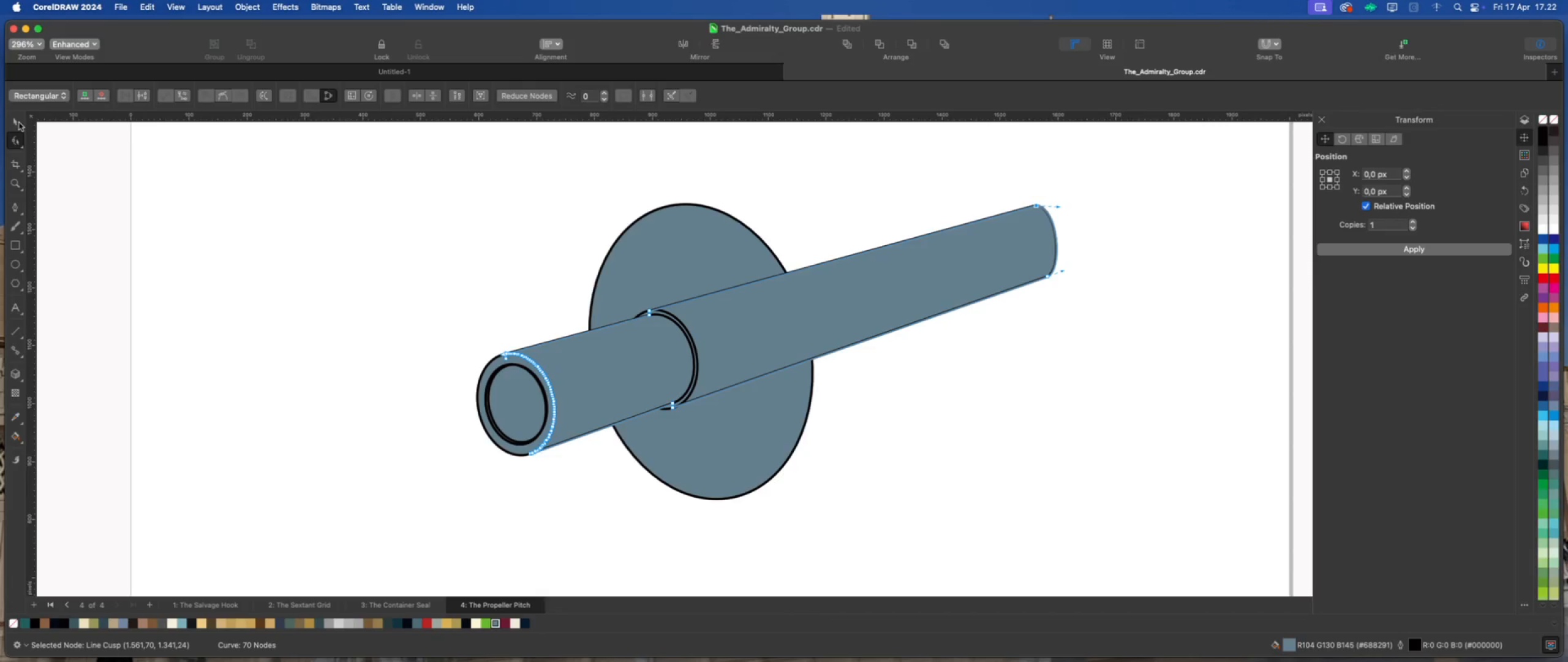 
double_click([291, 197])
 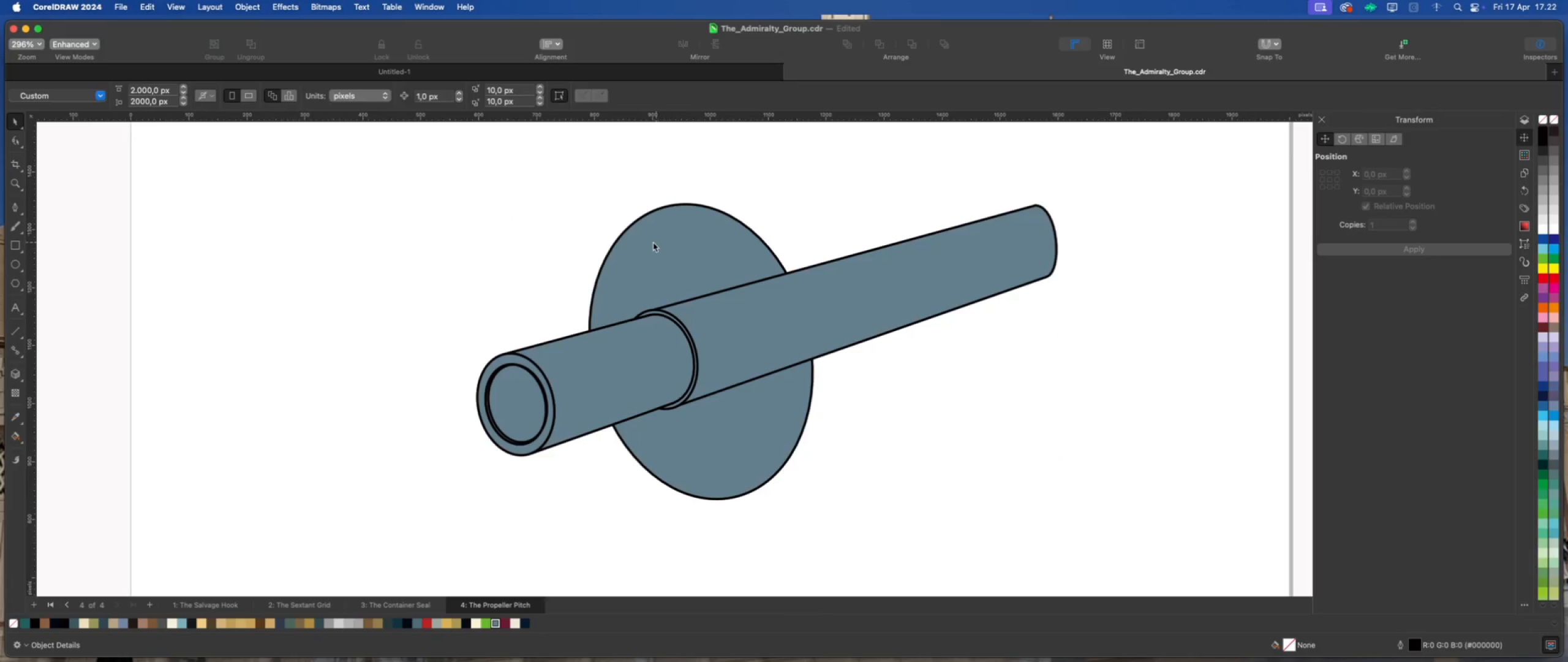 
scroll: coordinate [645, 244], scroll_direction: up, amount: 1.0
 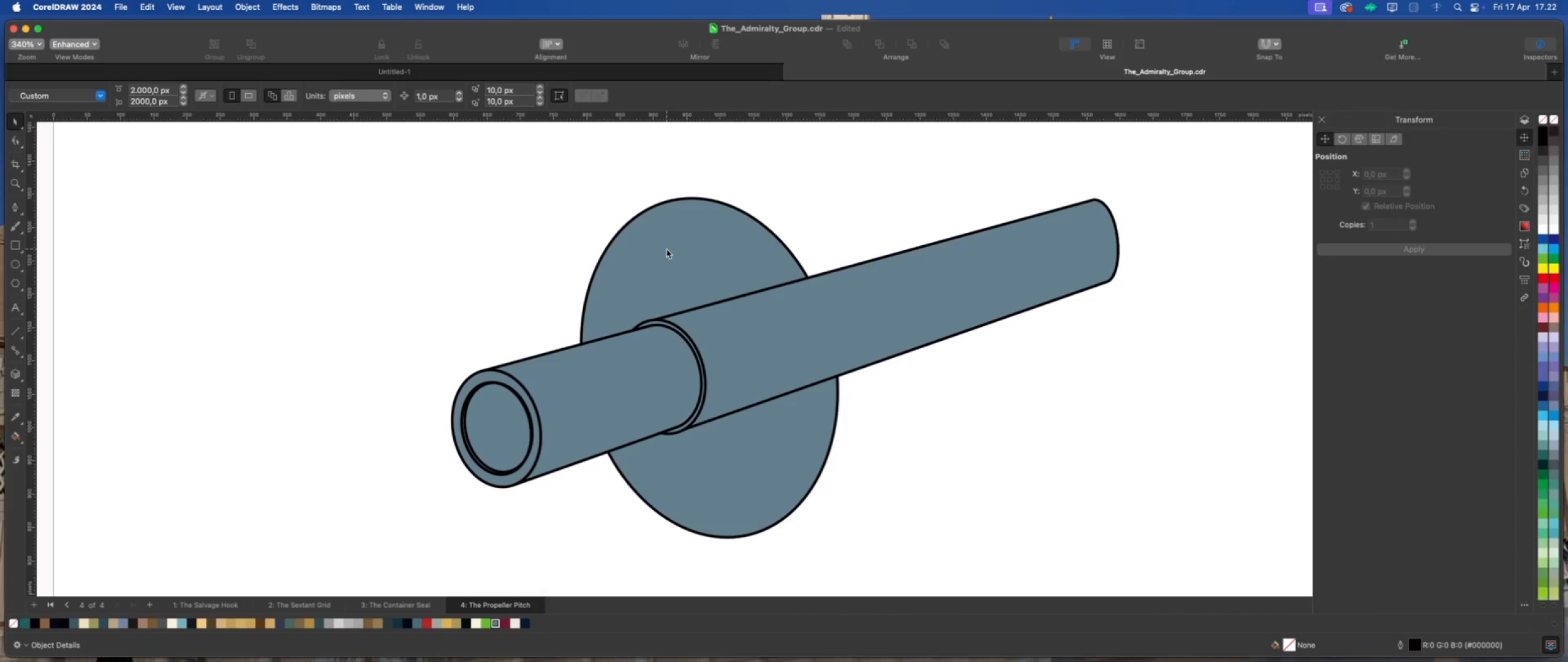 
wait(6.36)
 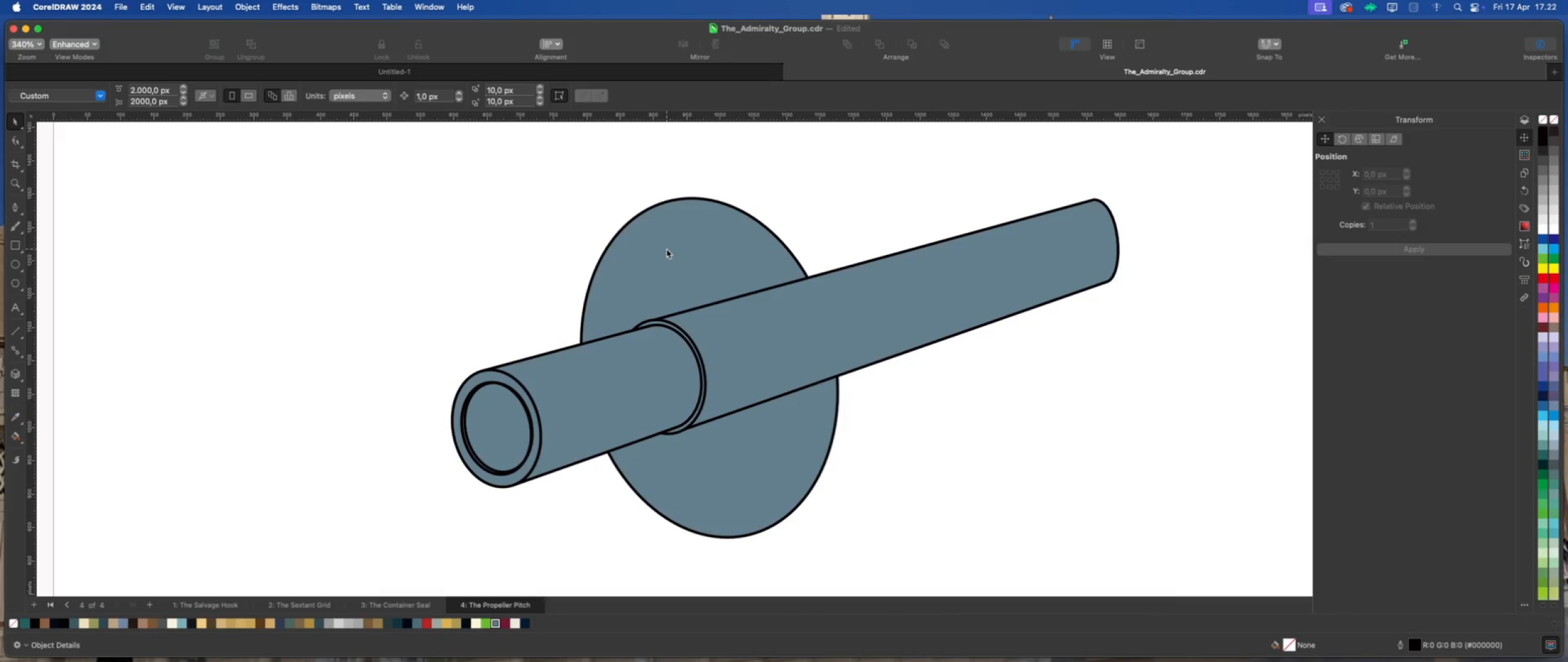 
left_click_drag(start_coordinate=[706, 250], to_coordinate=[695, 240])
 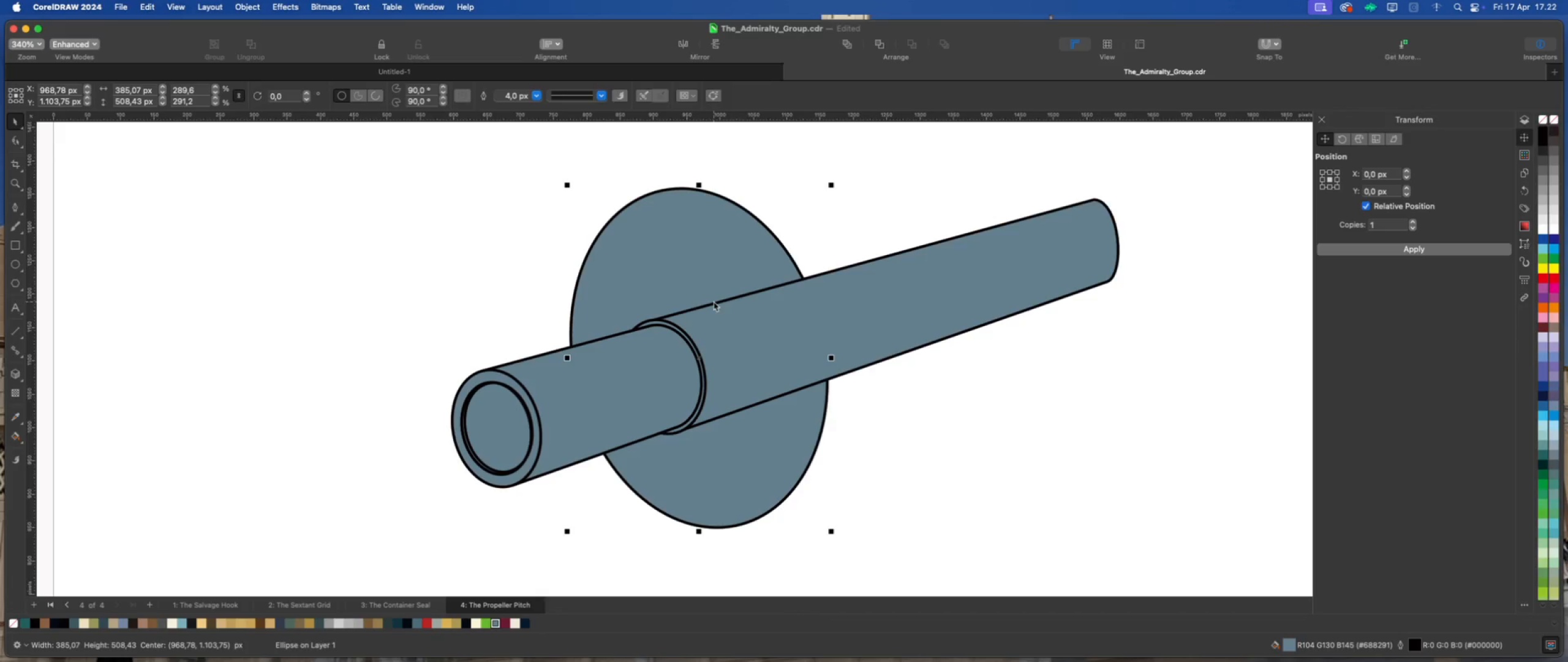 
wait(6.72)
 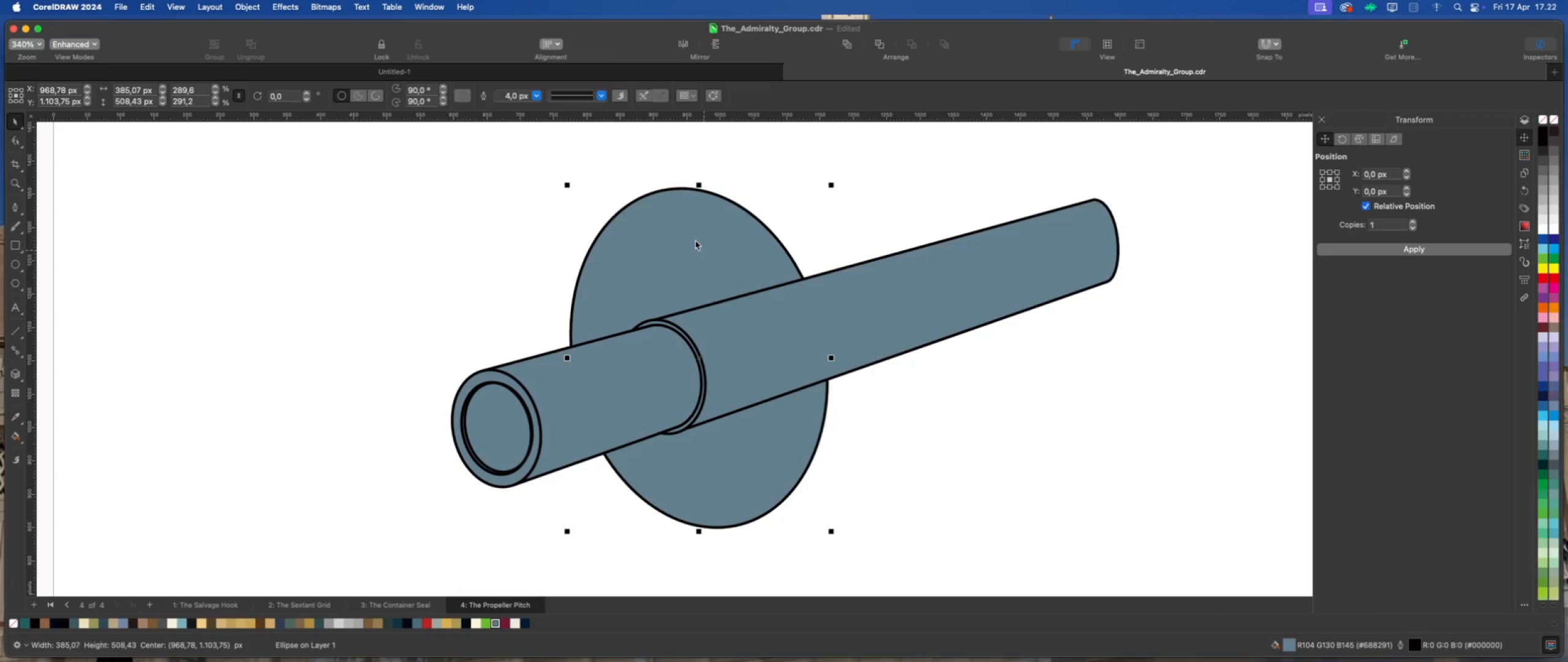 
left_click_drag(start_coordinate=[698, 359], to_coordinate=[496, 428])
 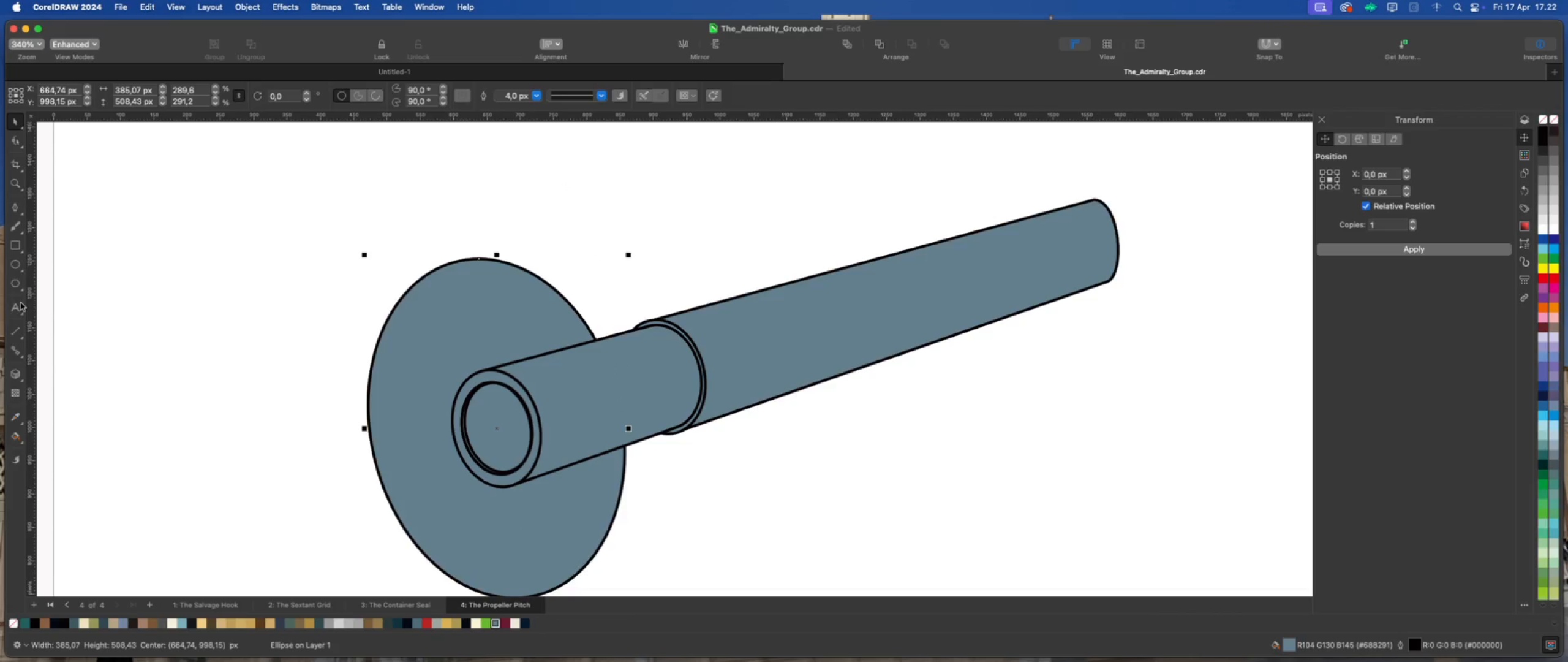 
left_click([13, 209])
 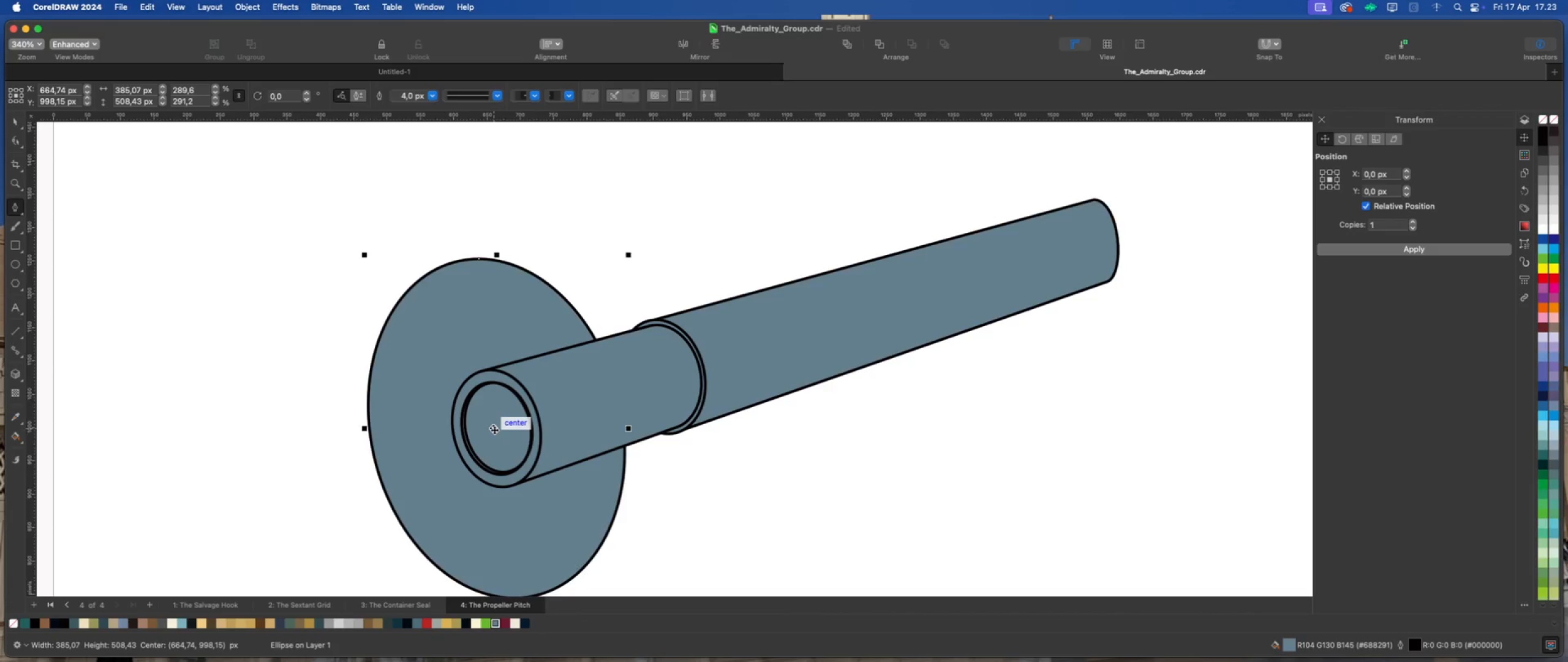 
wait(7.37)
 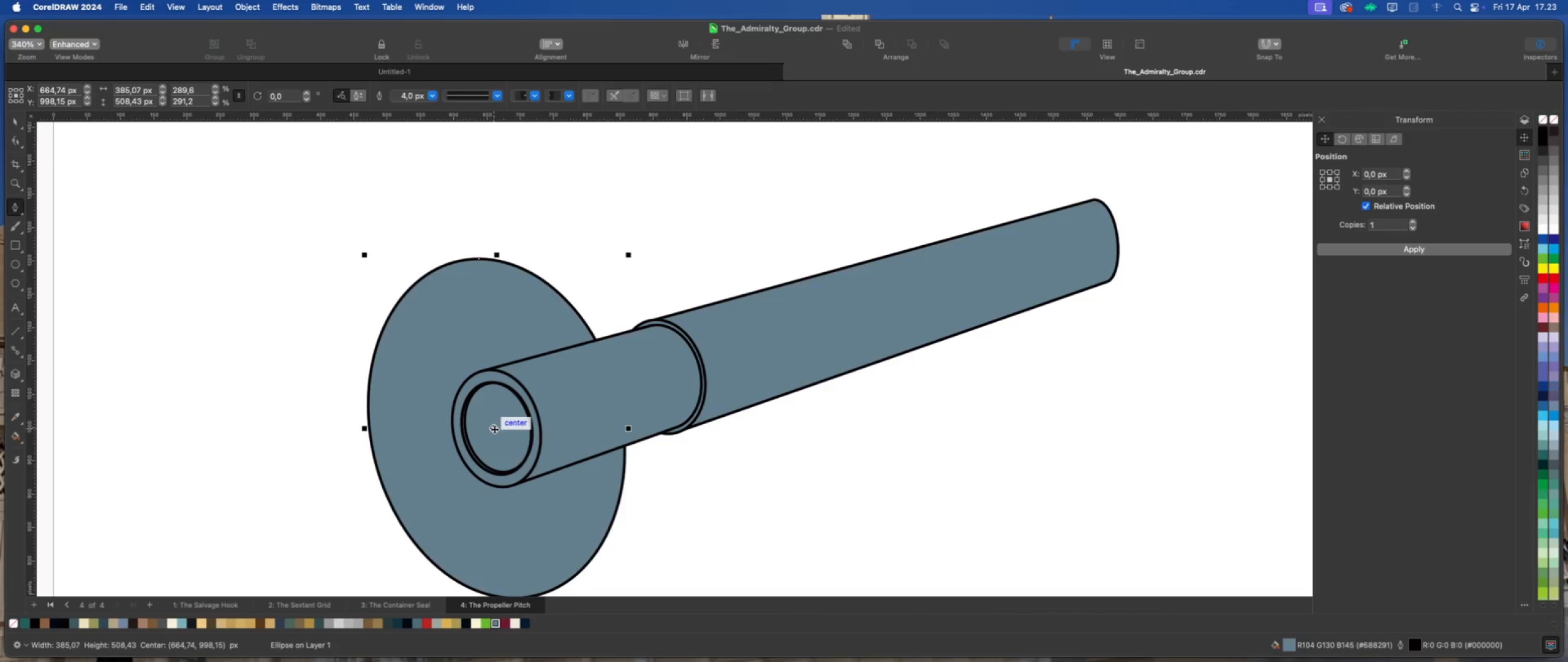 
mouse_move([495, 430])
 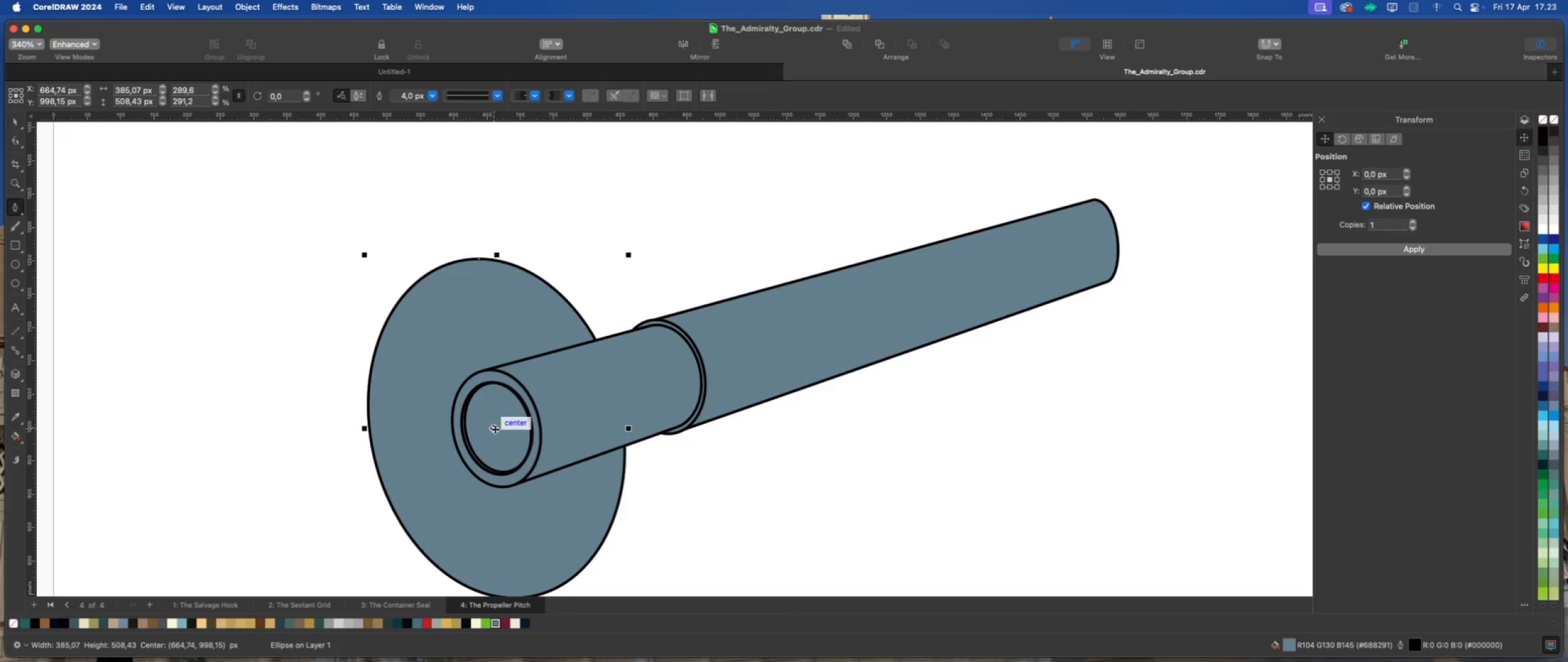 
left_click([494, 430])
 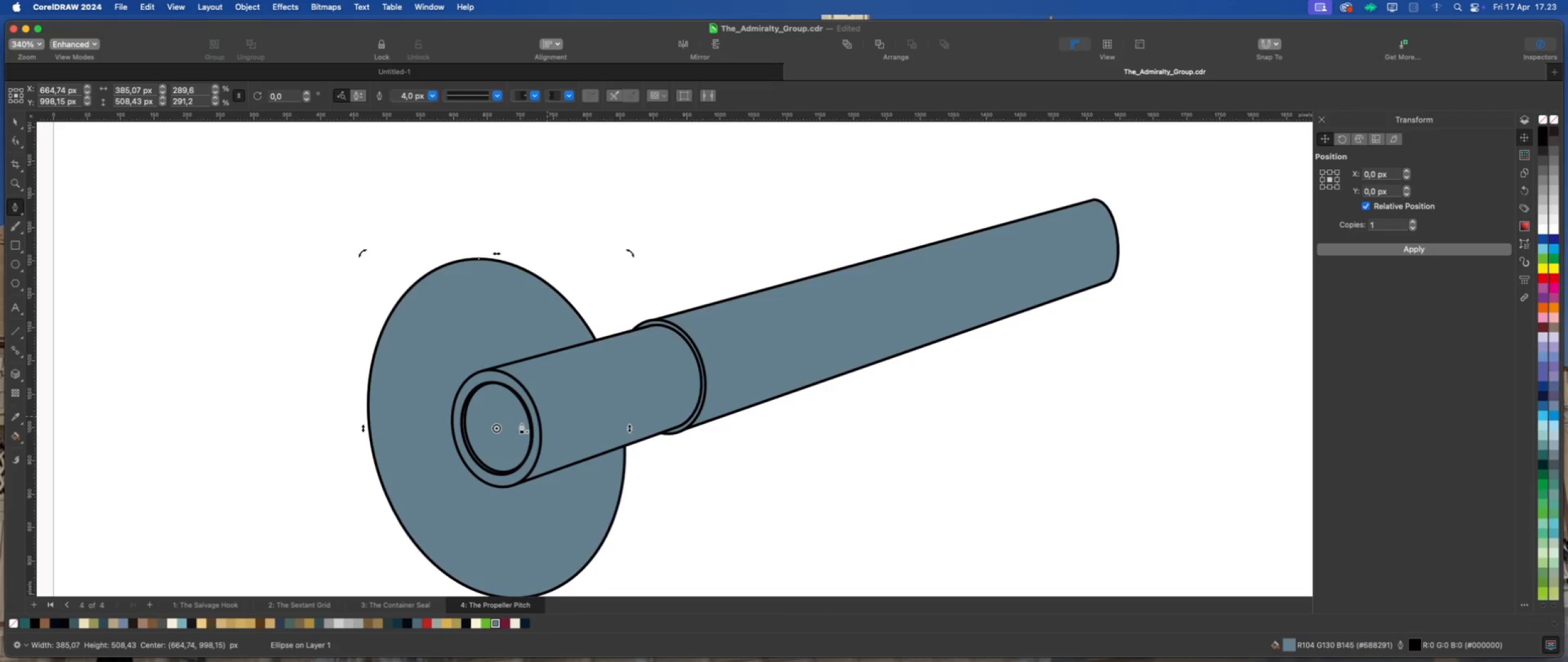 
wait(6.38)
 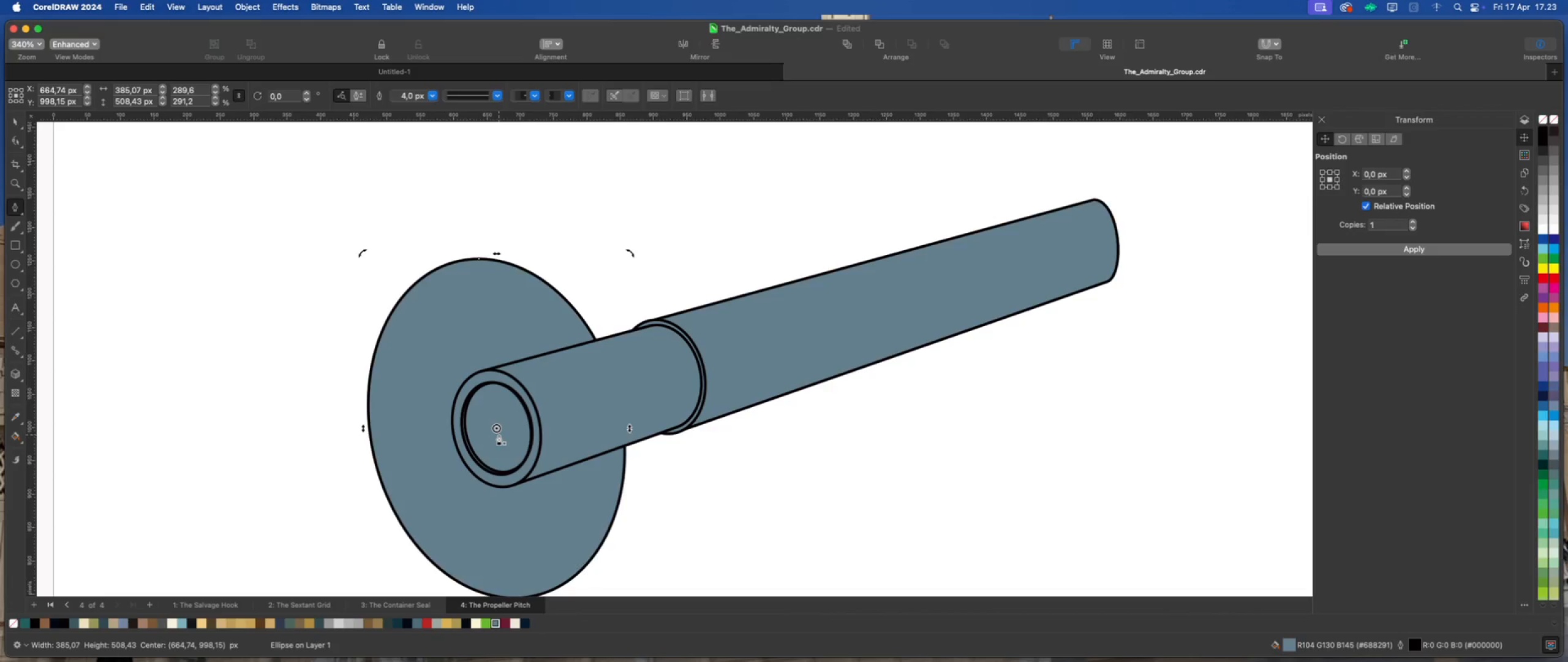 
left_click([511, 422])
 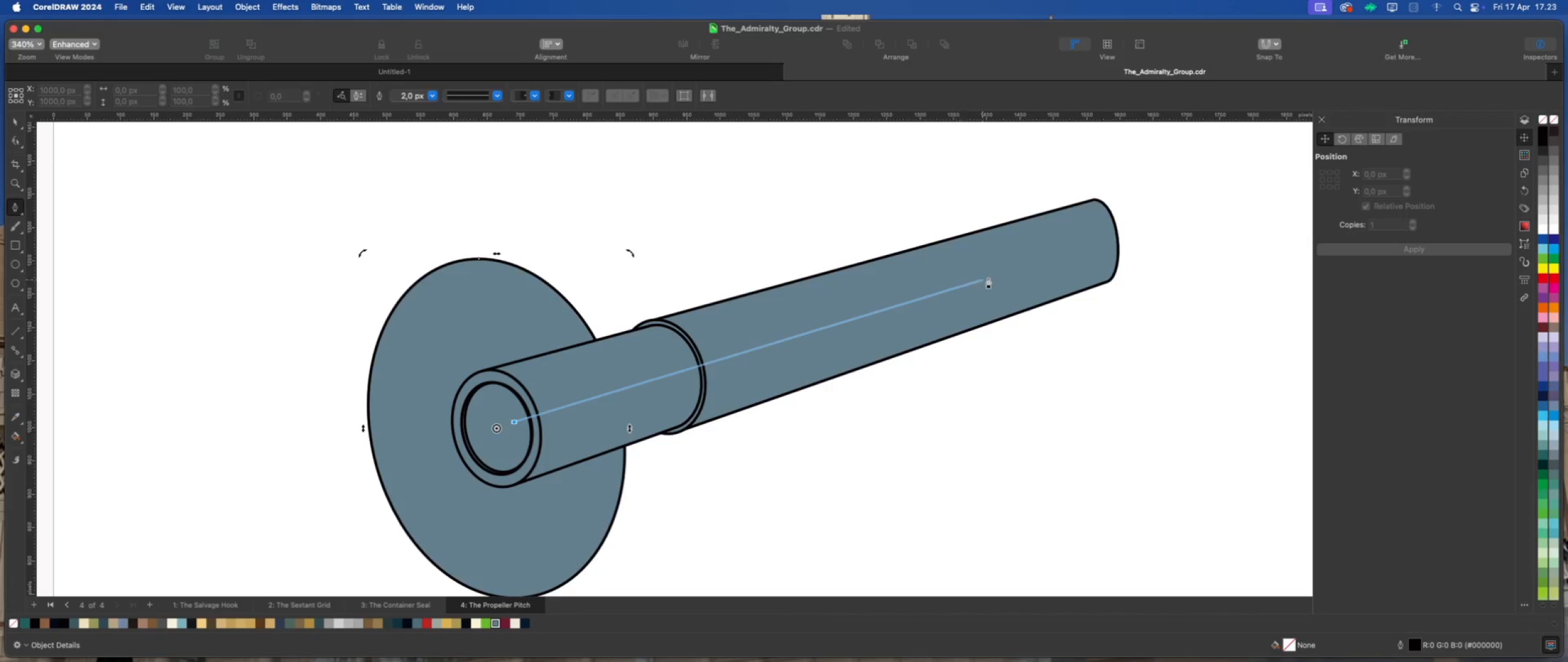 
hold_key(key=ShiftLeft, duration=0.42)
 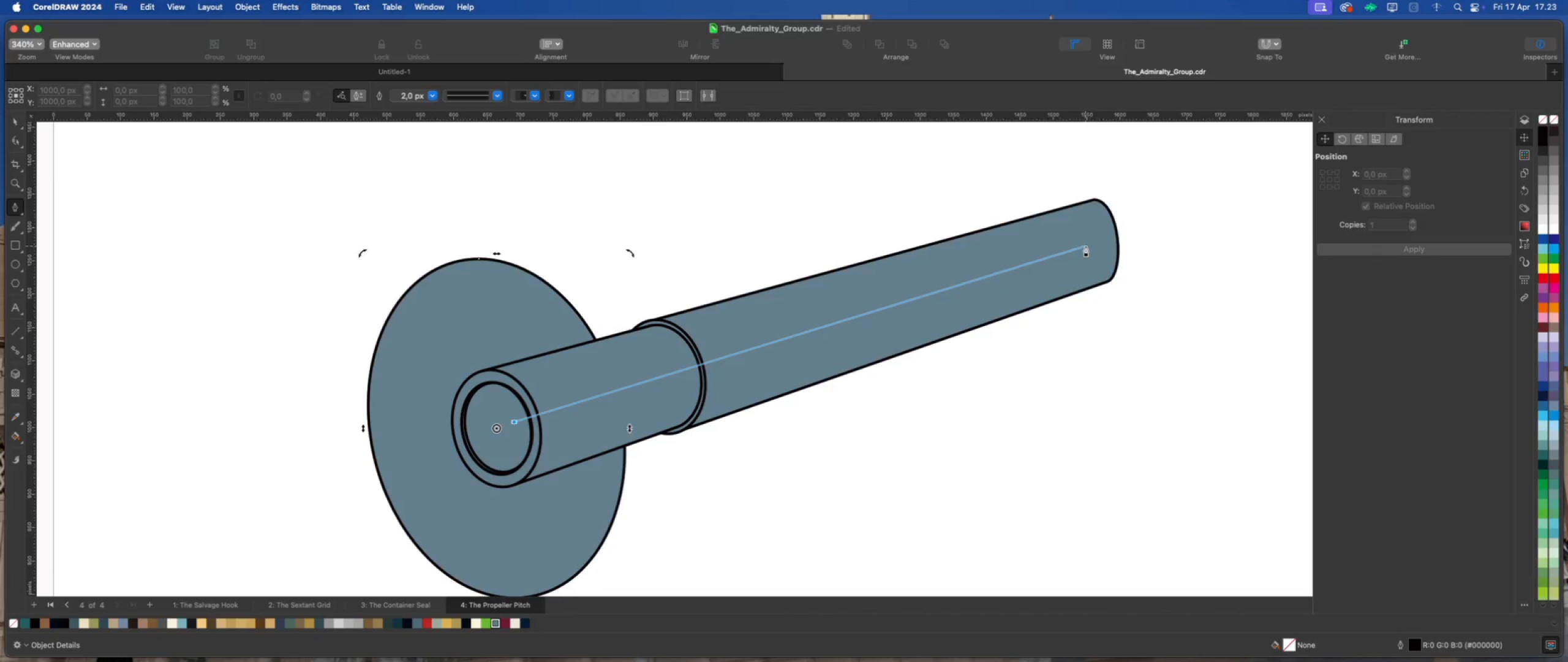 
mouse_move([1117, 235])
 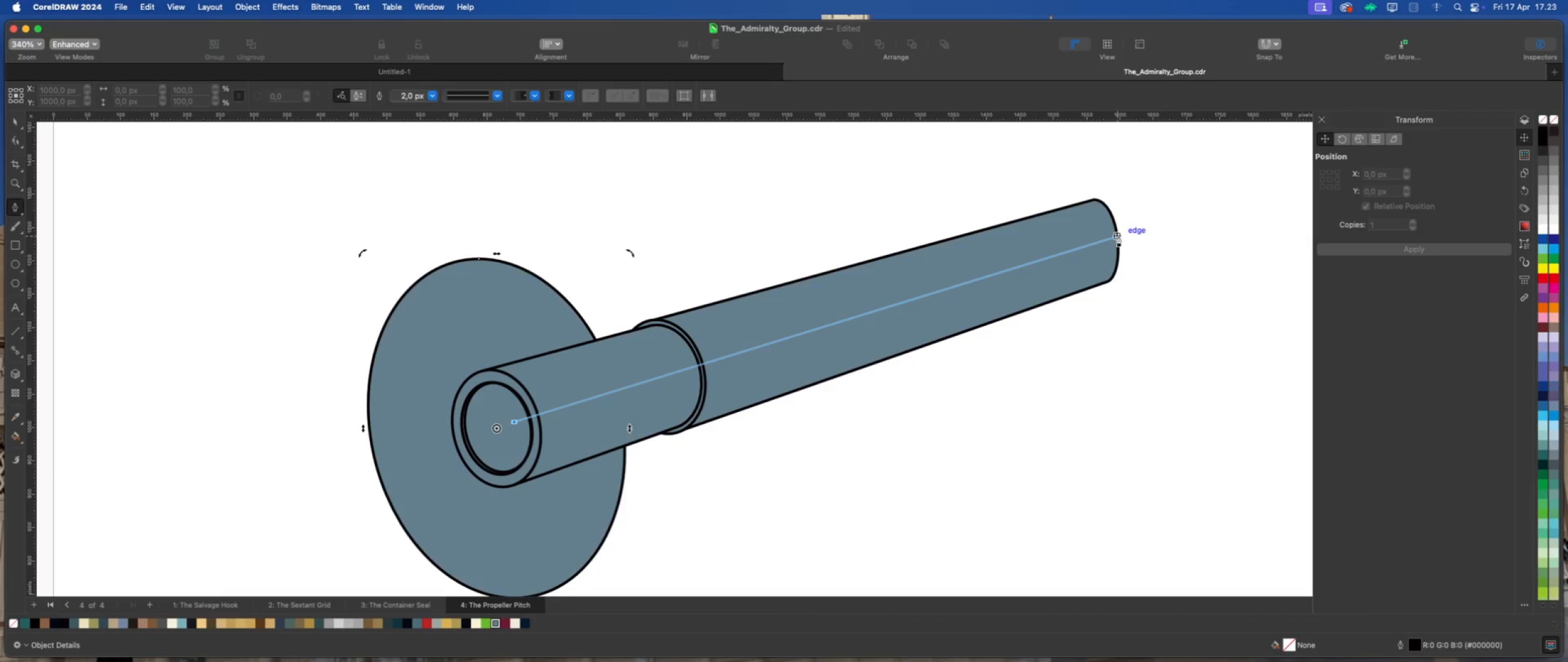 
left_click([1118, 236])
 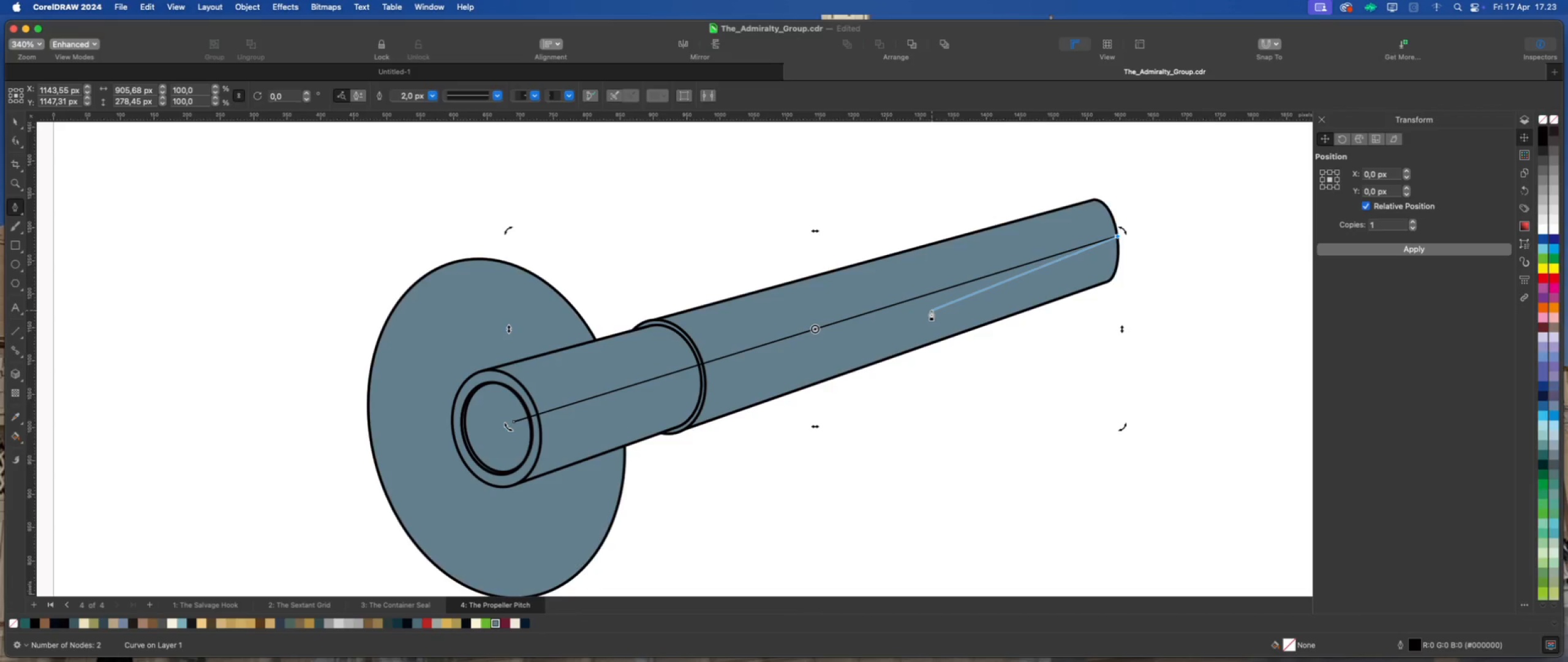 
key(Escape)
 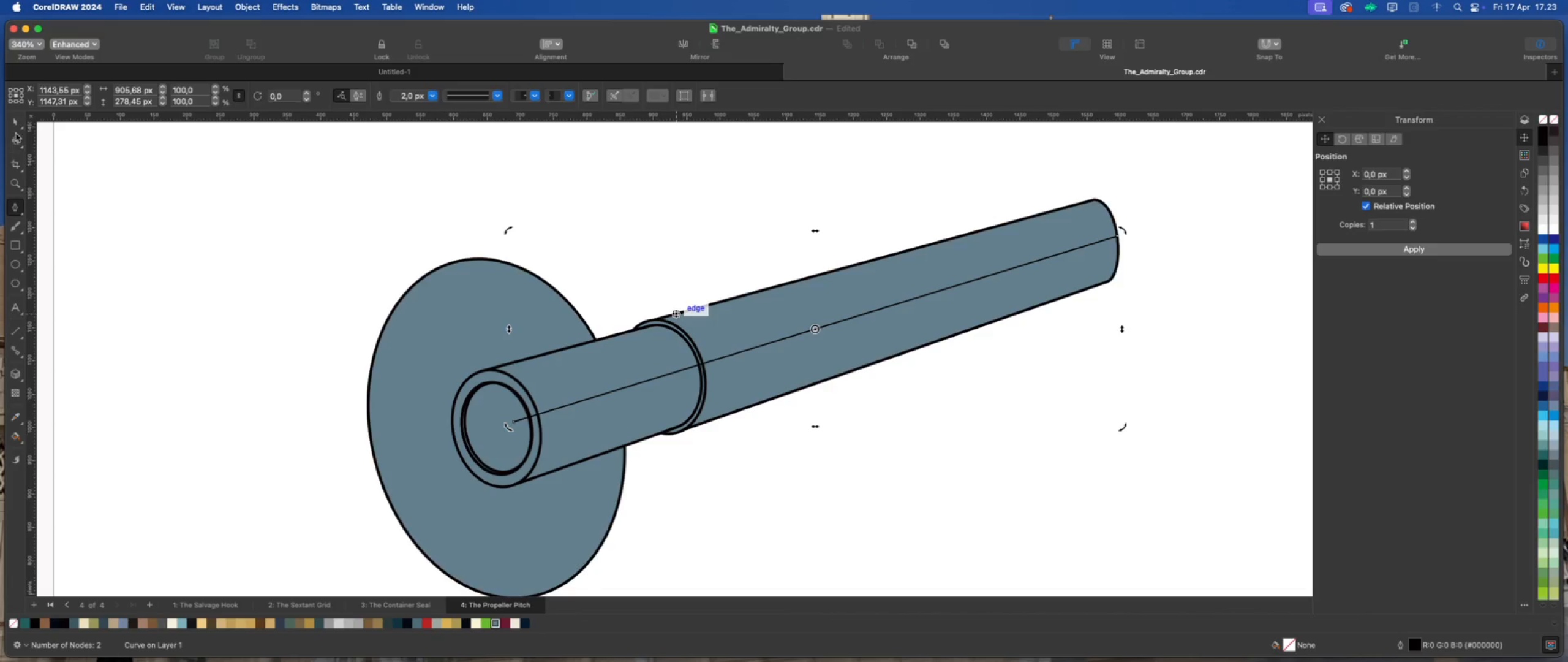 
left_click([18, 121])
 